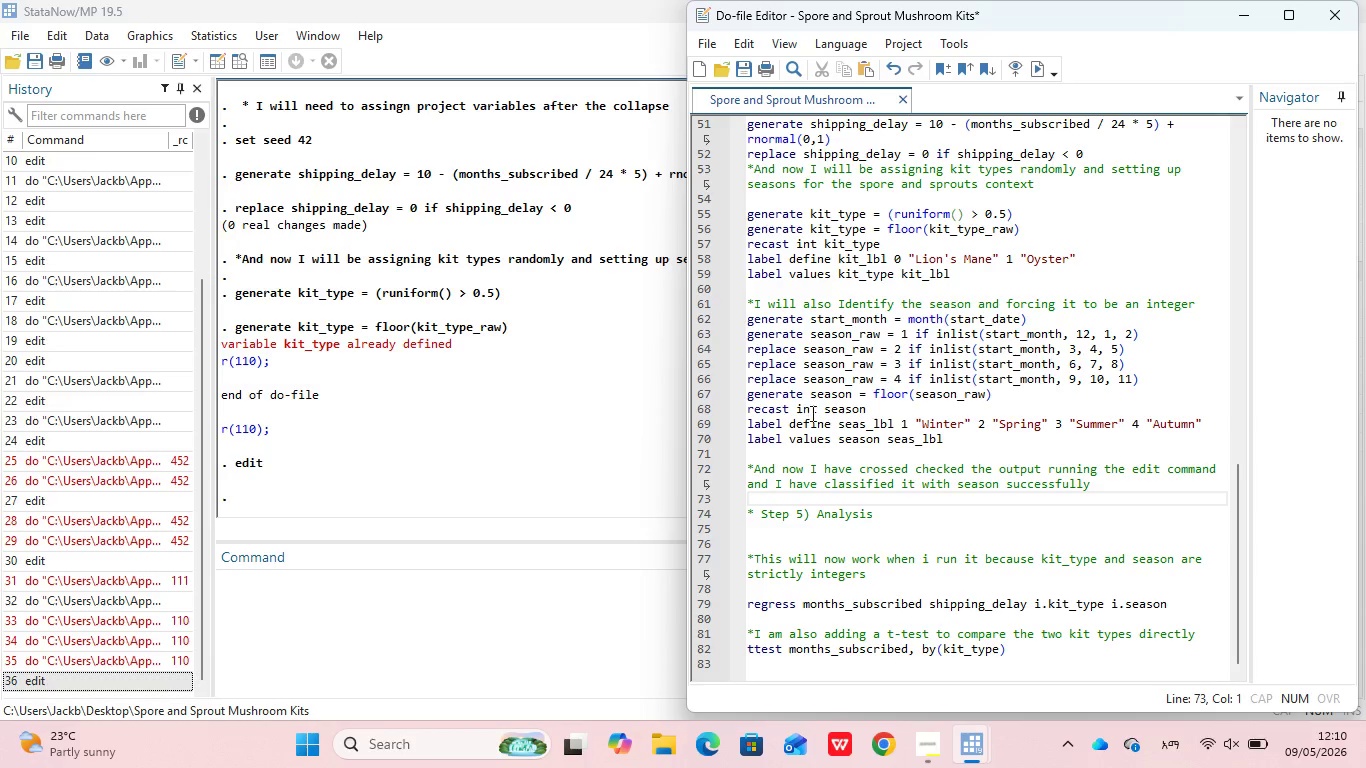 
wait(43.62)
 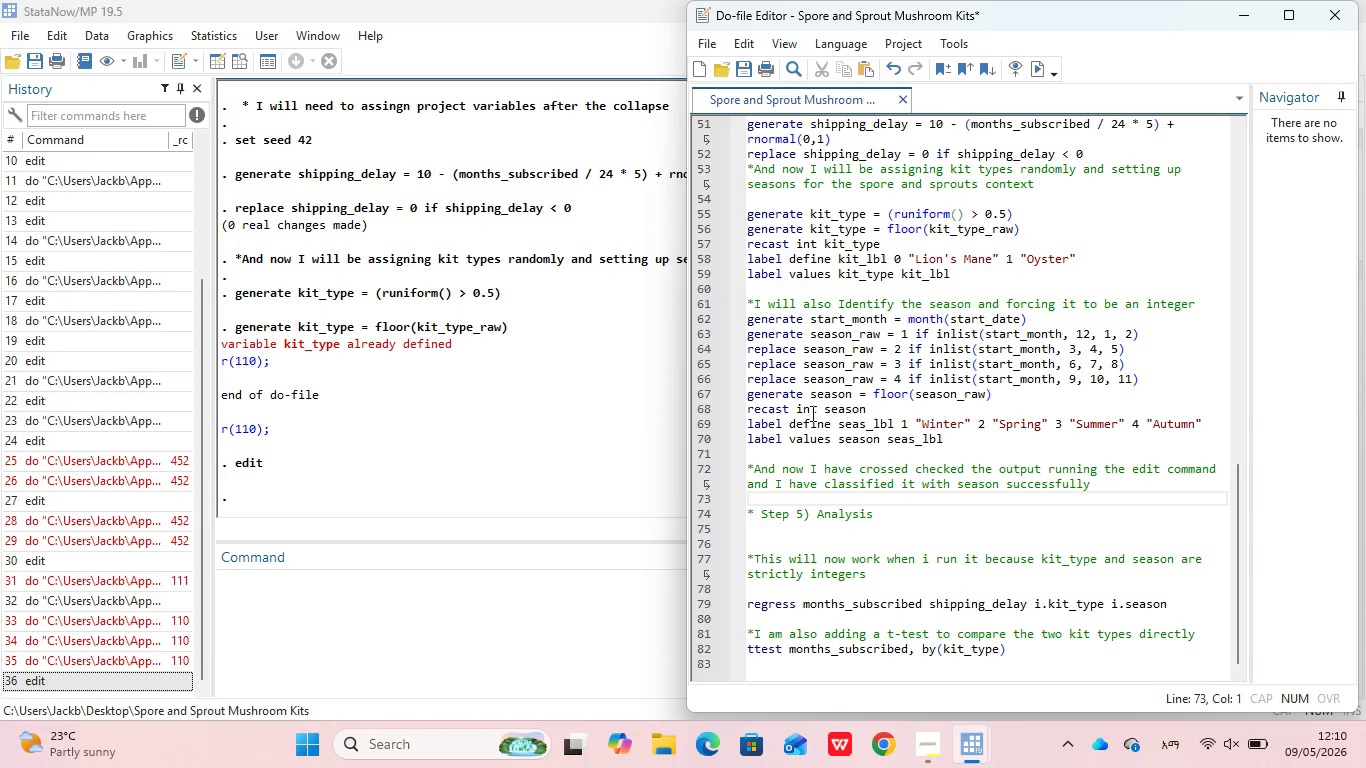 
scroll: coordinate [907, 461], scroll_direction: down, amount: 7.0
 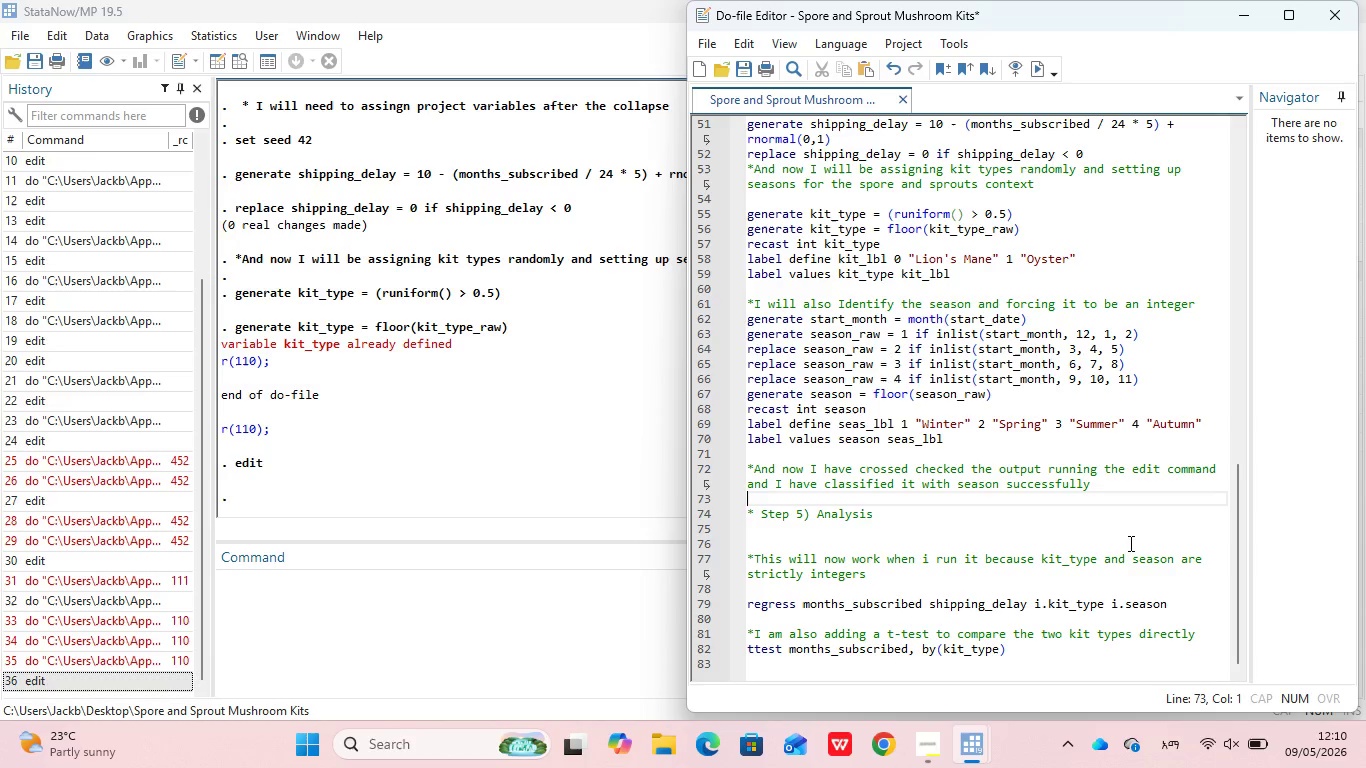 
wait(43.85)
 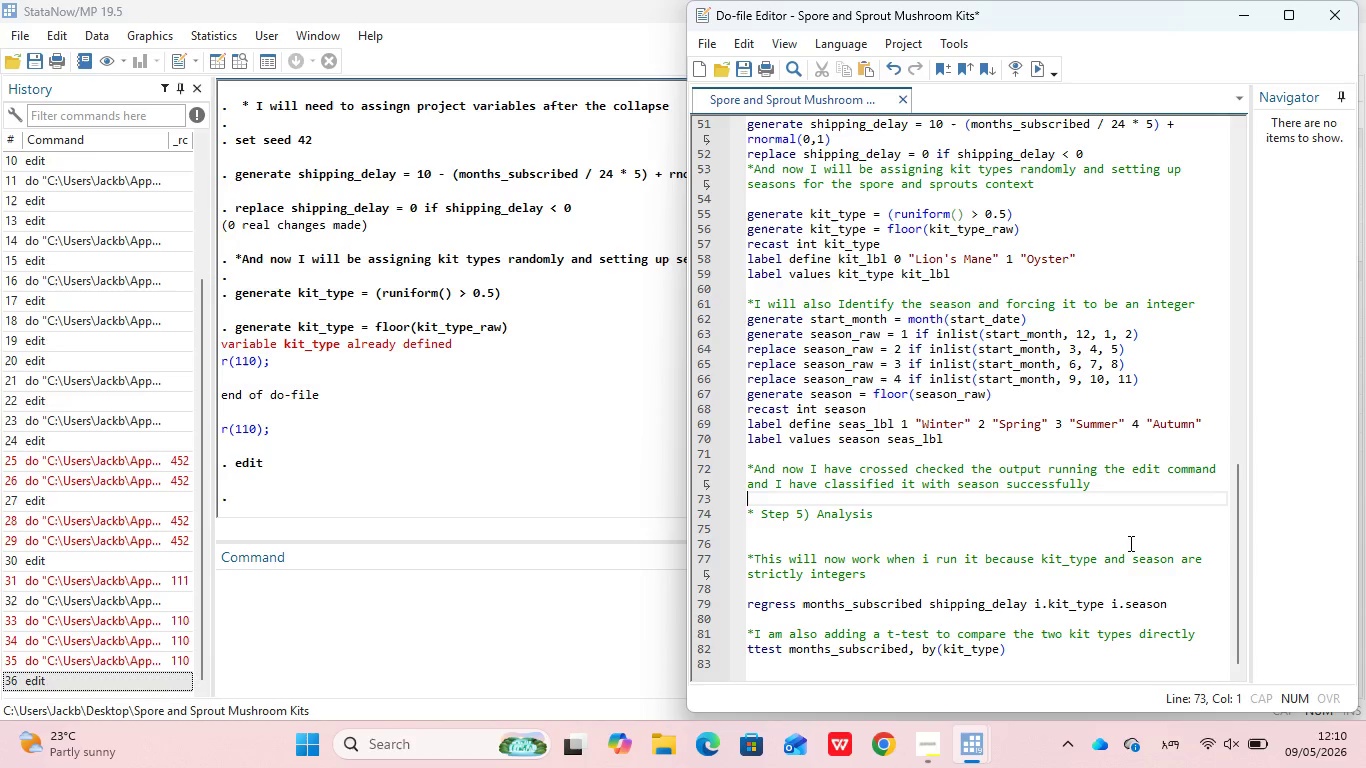 
left_click([1055, 534])
 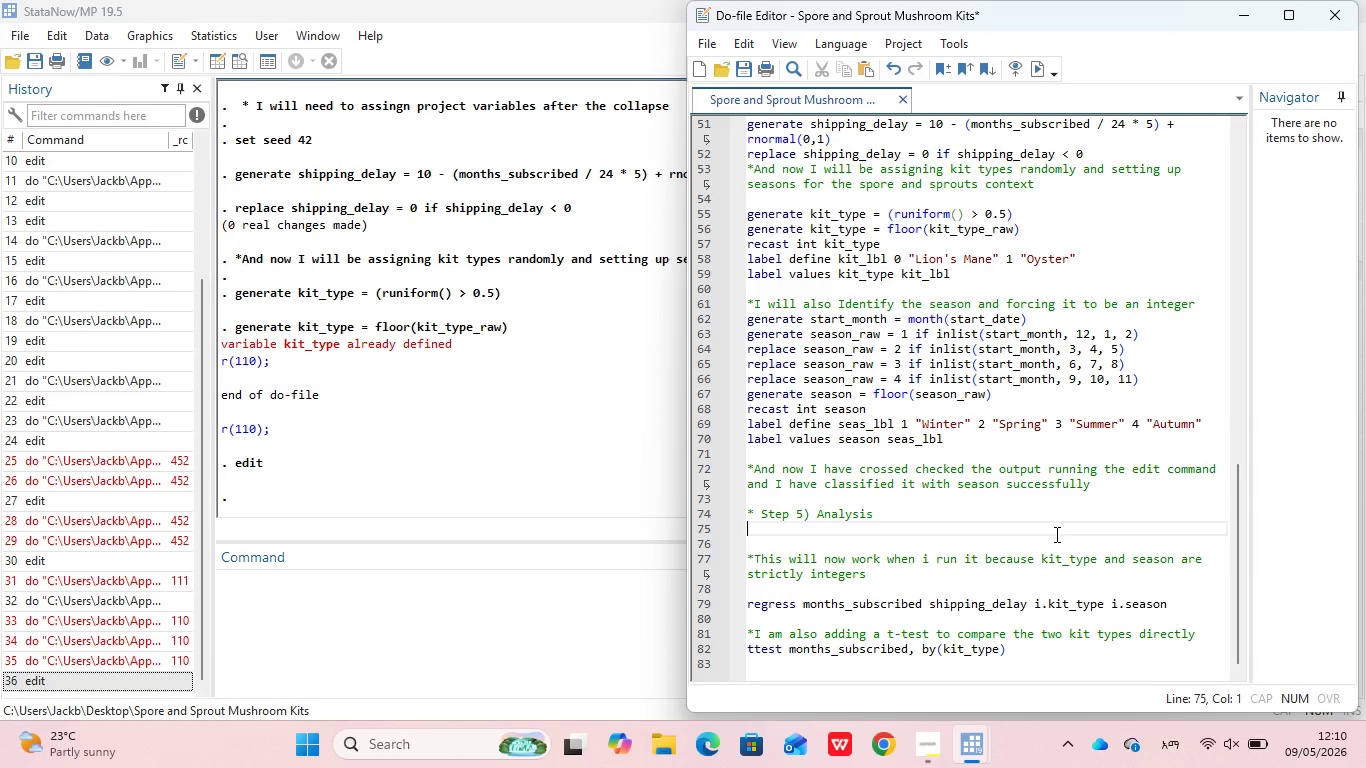 
key(Control+D)
 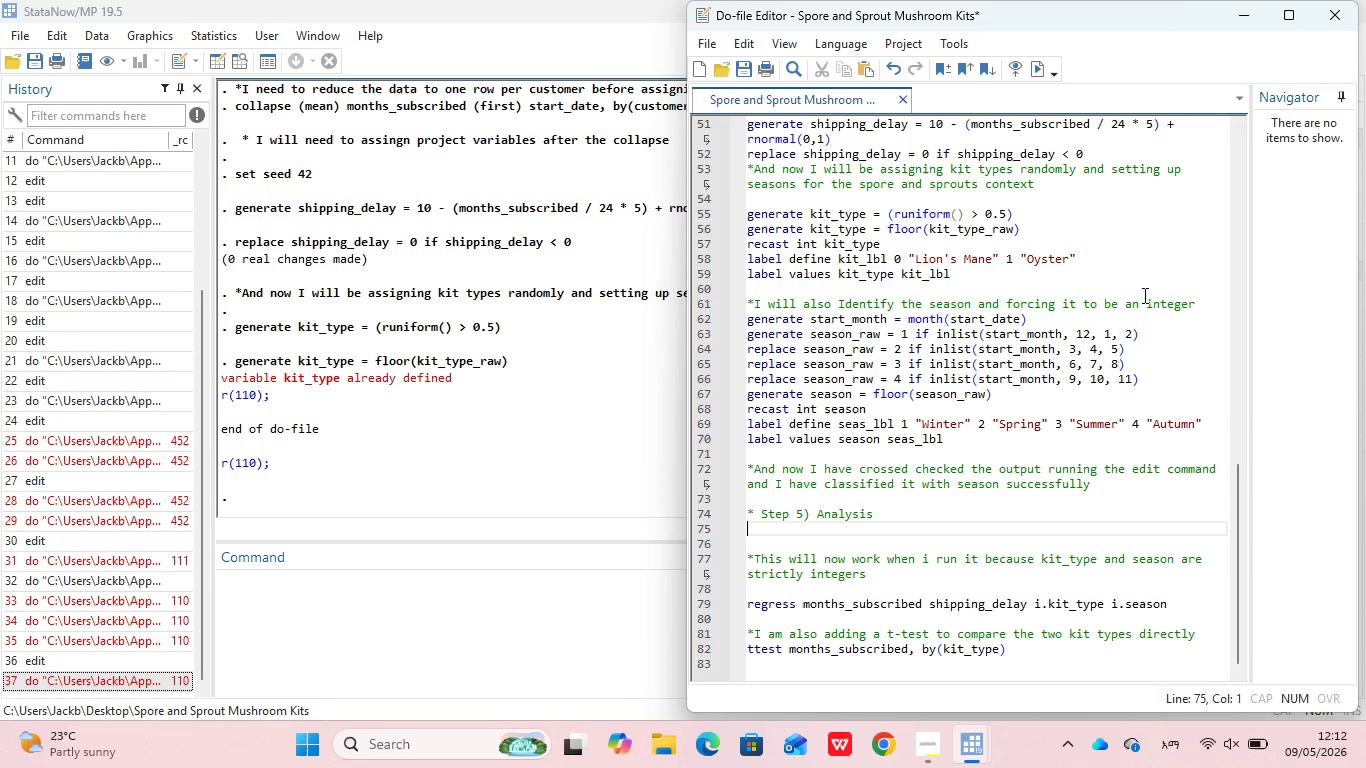 
wait(83.8)
 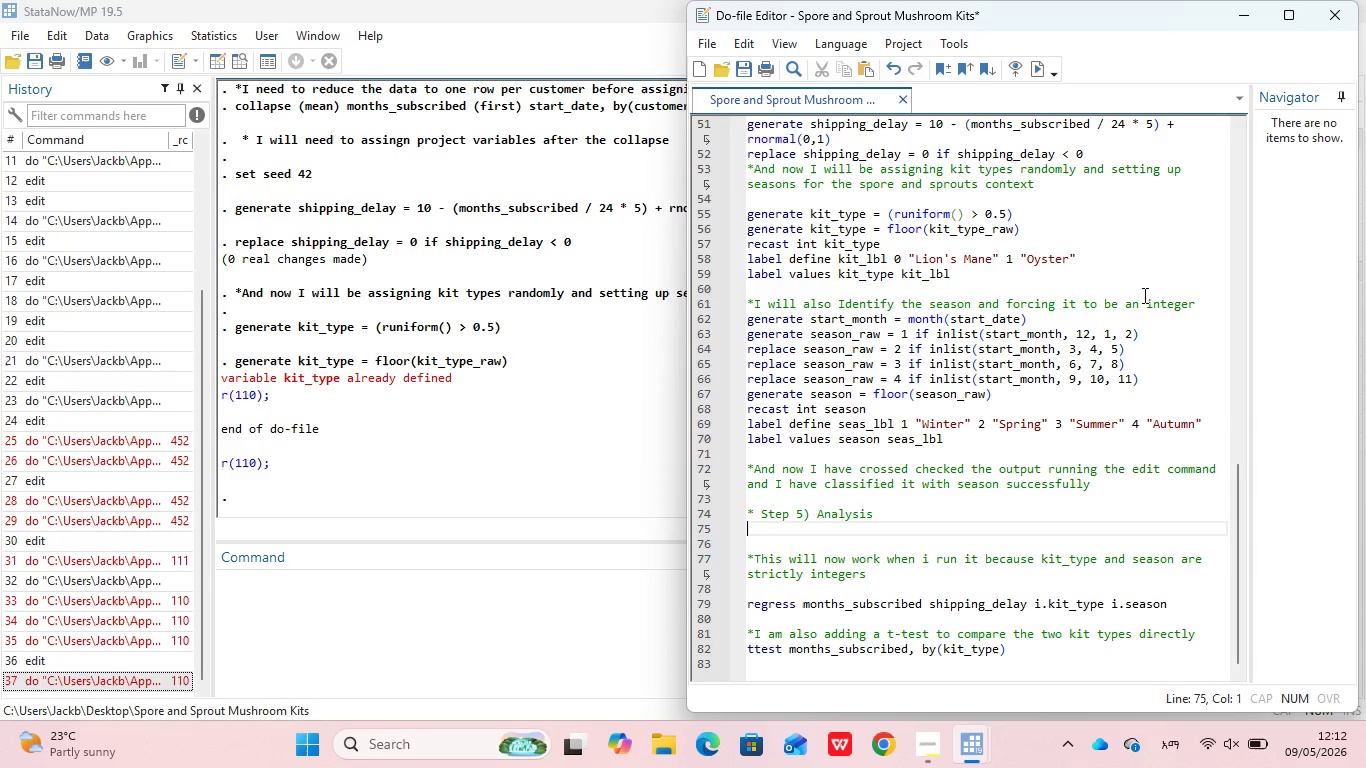 
left_click([363, 596])
 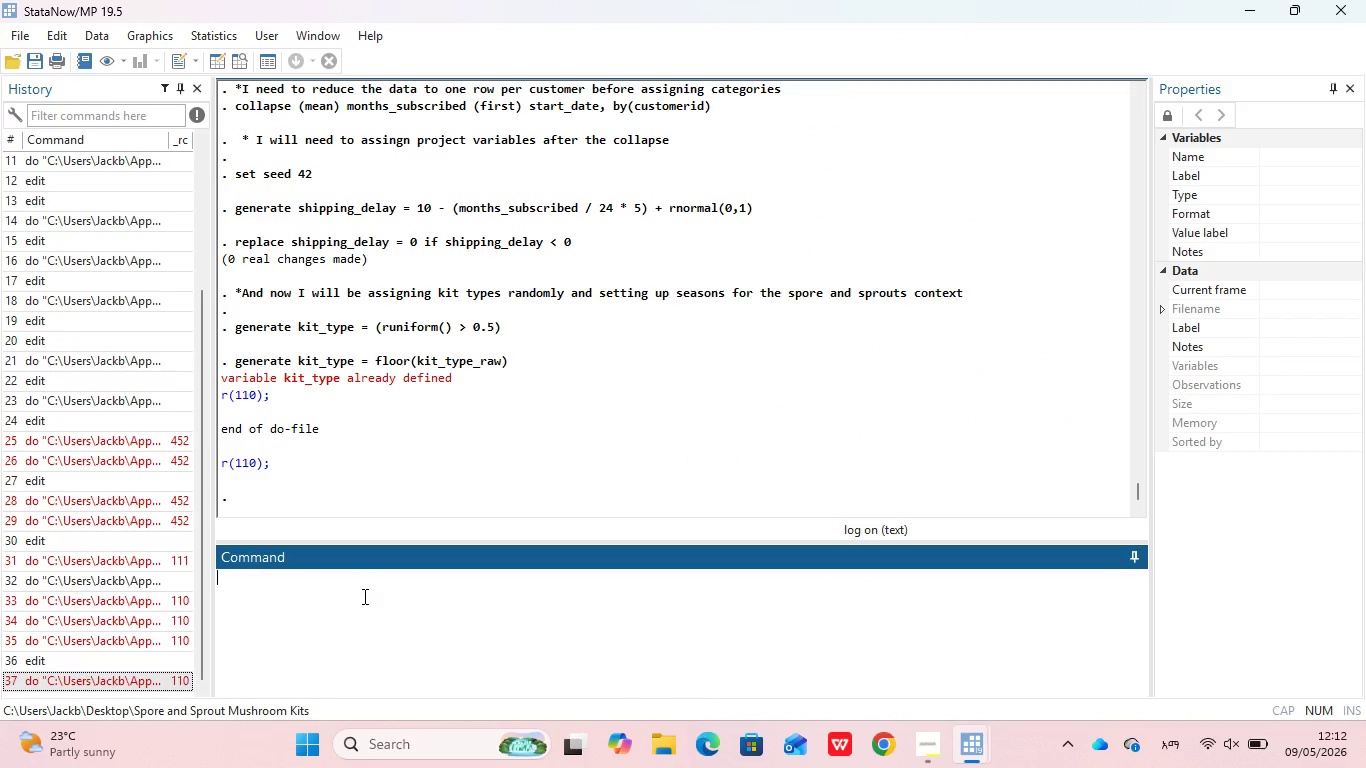 
type(edit)
 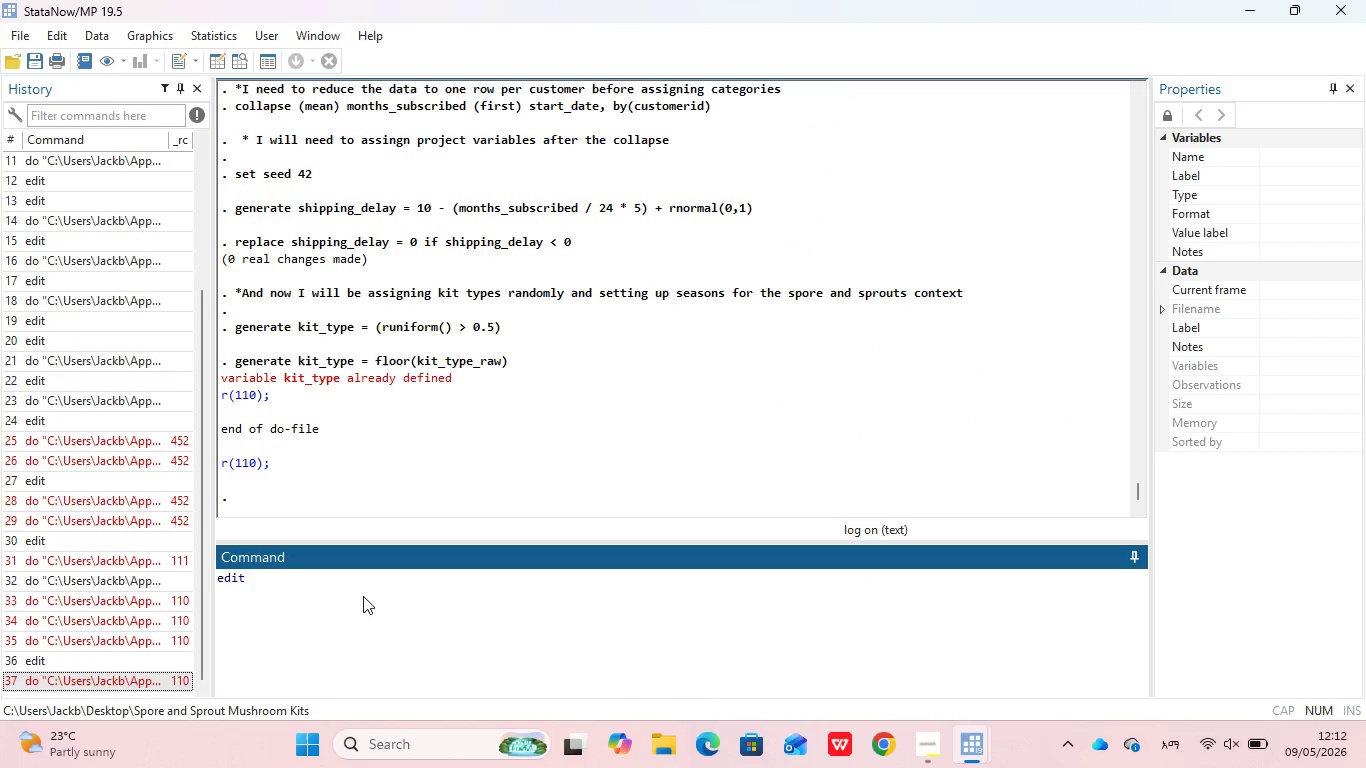 
key(Enter)
 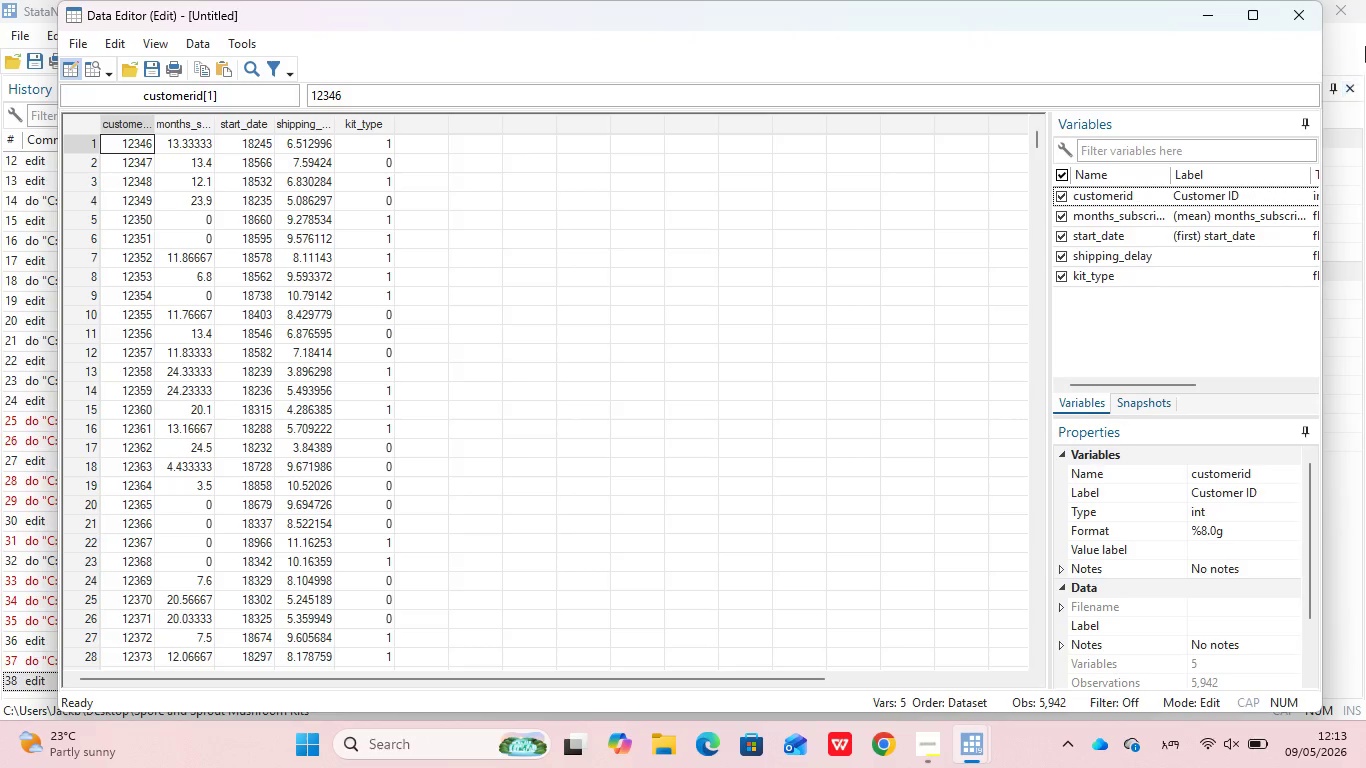 
wait(97.76)
 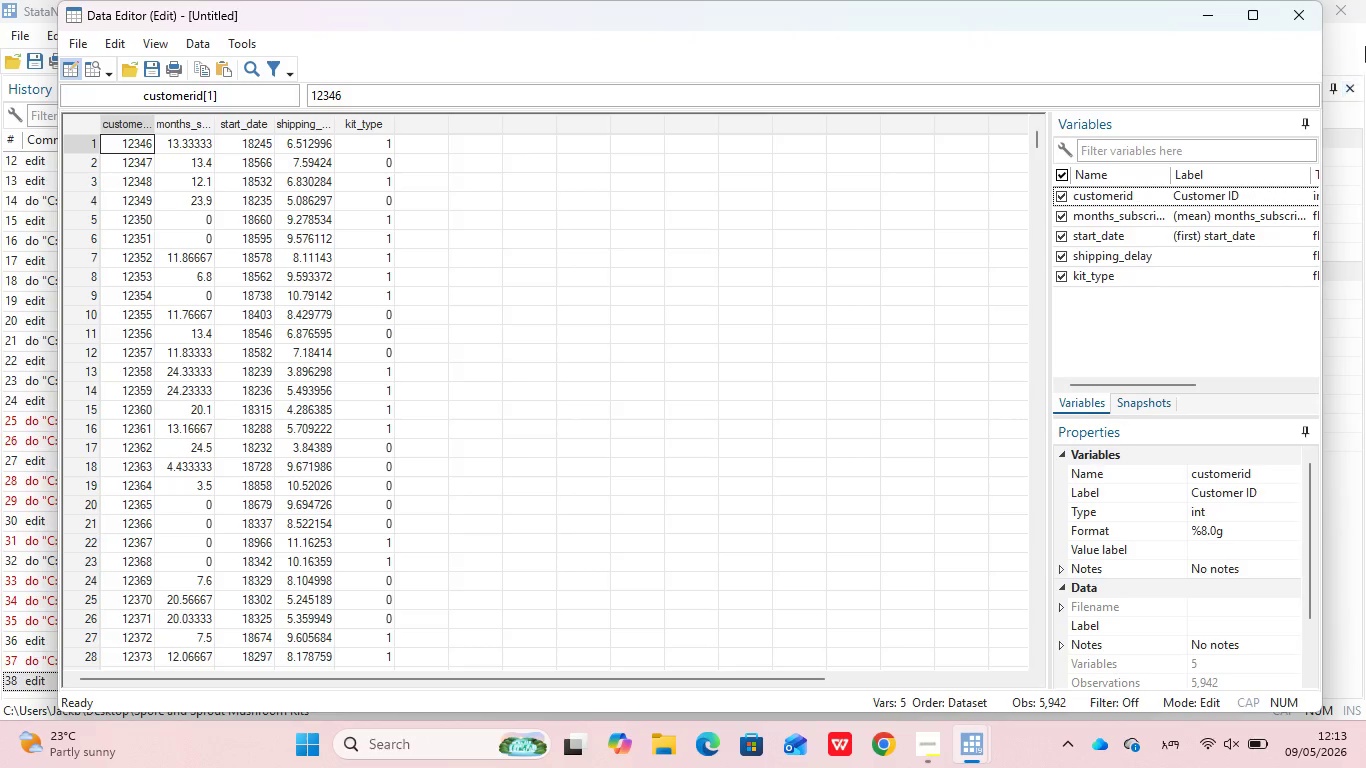 
left_click([1298, 12])
 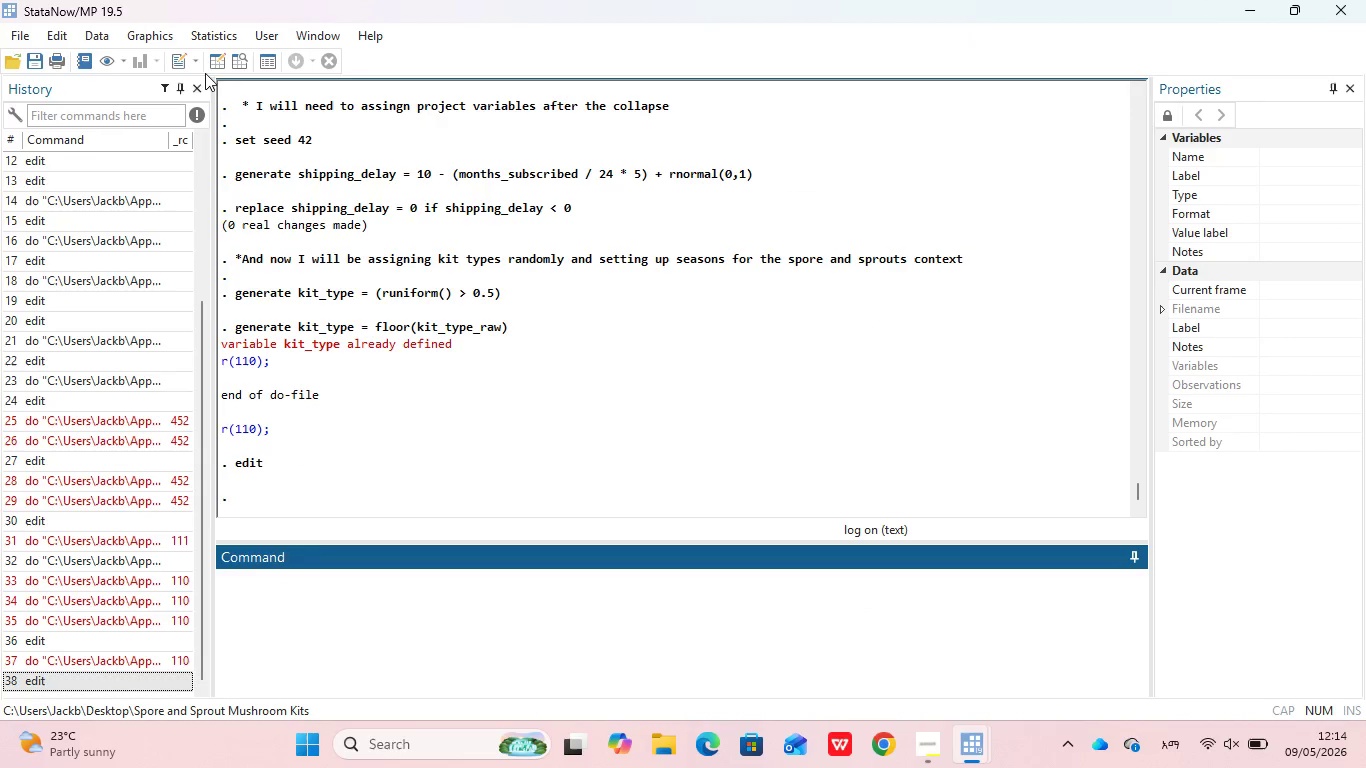 
left_click([200, 65])
 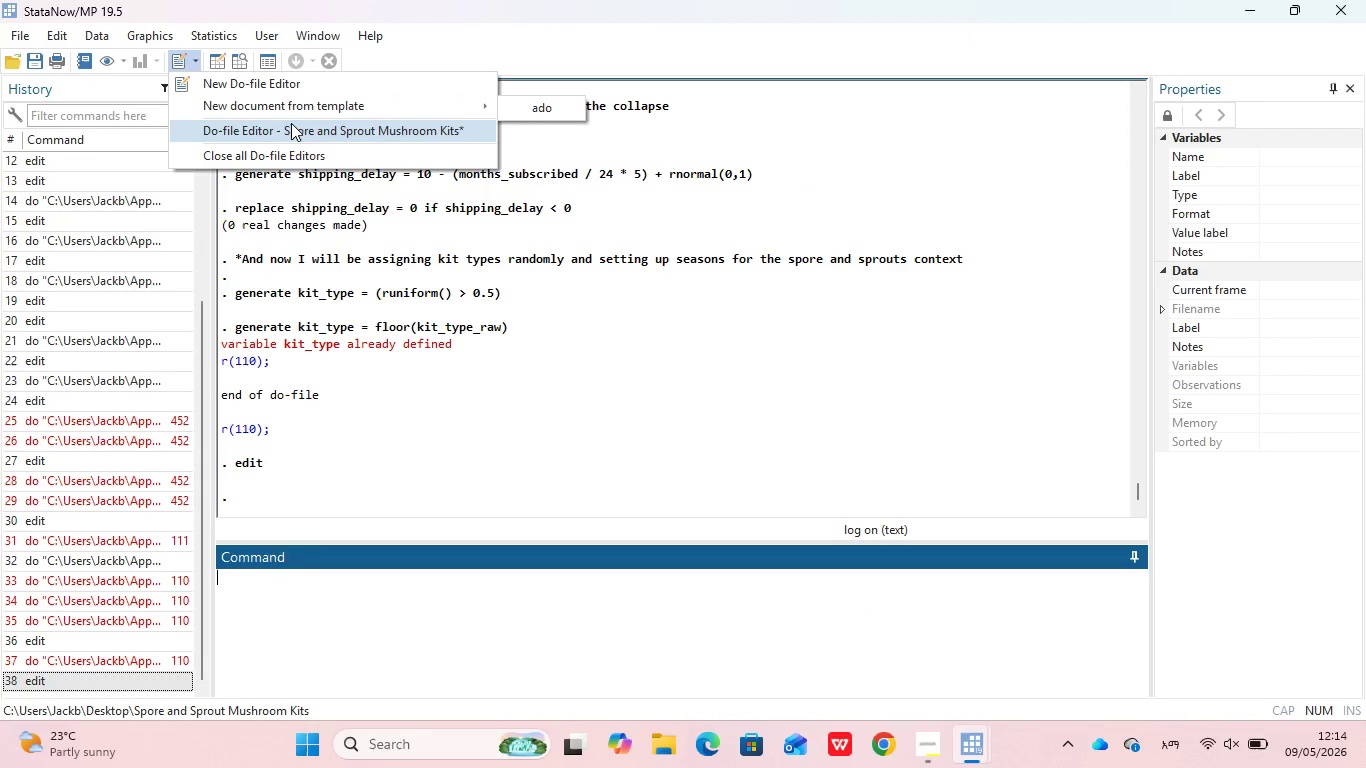 
left_click([291, 123])
 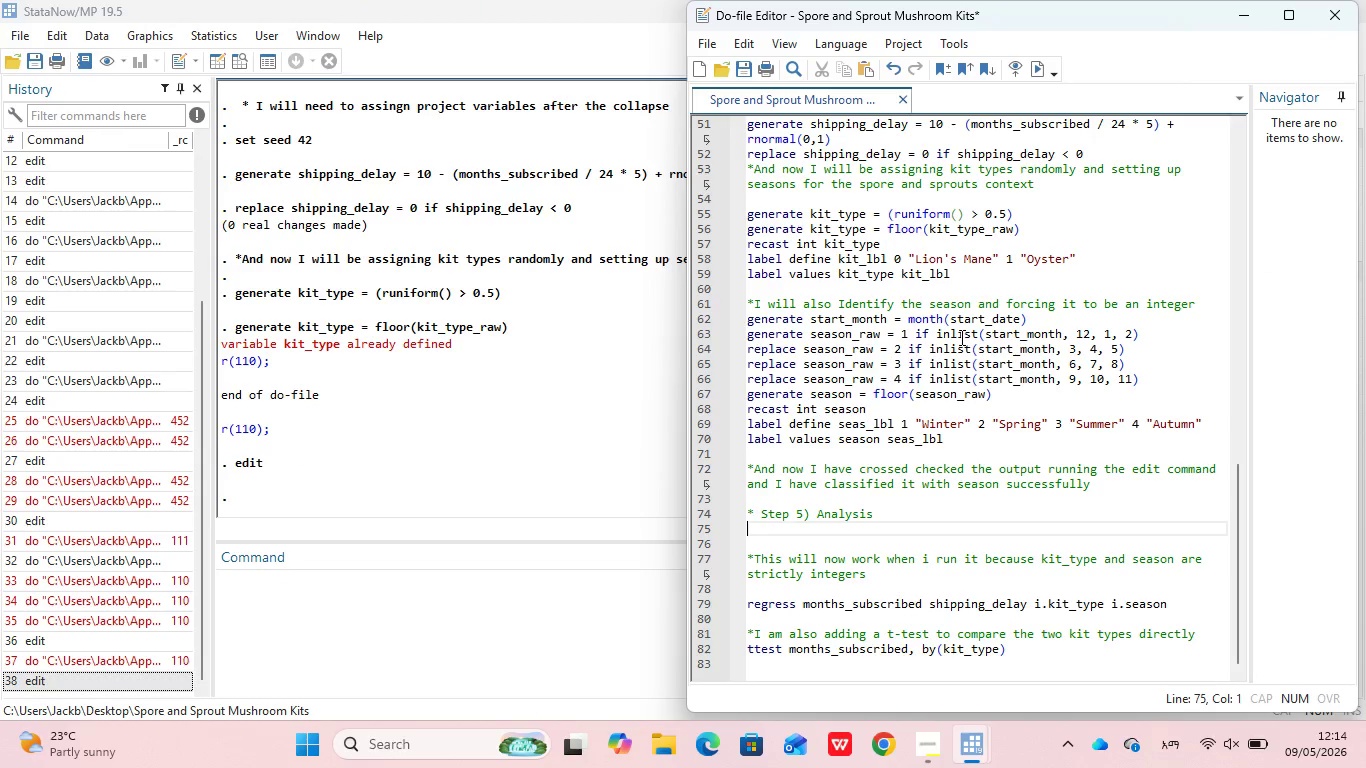 
scroll: coordinate [986, 328], scroll_direction: up, amount: 10.0
 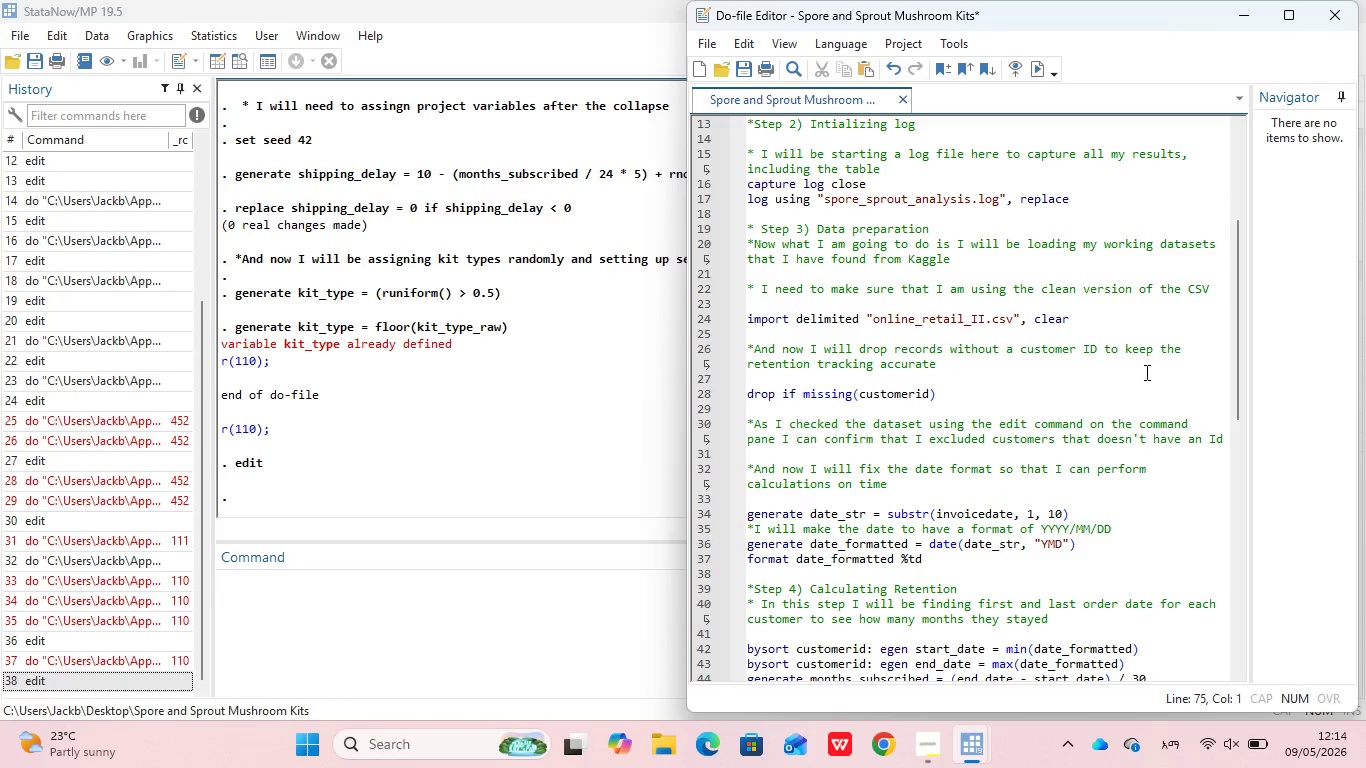 
wait(7.86)
 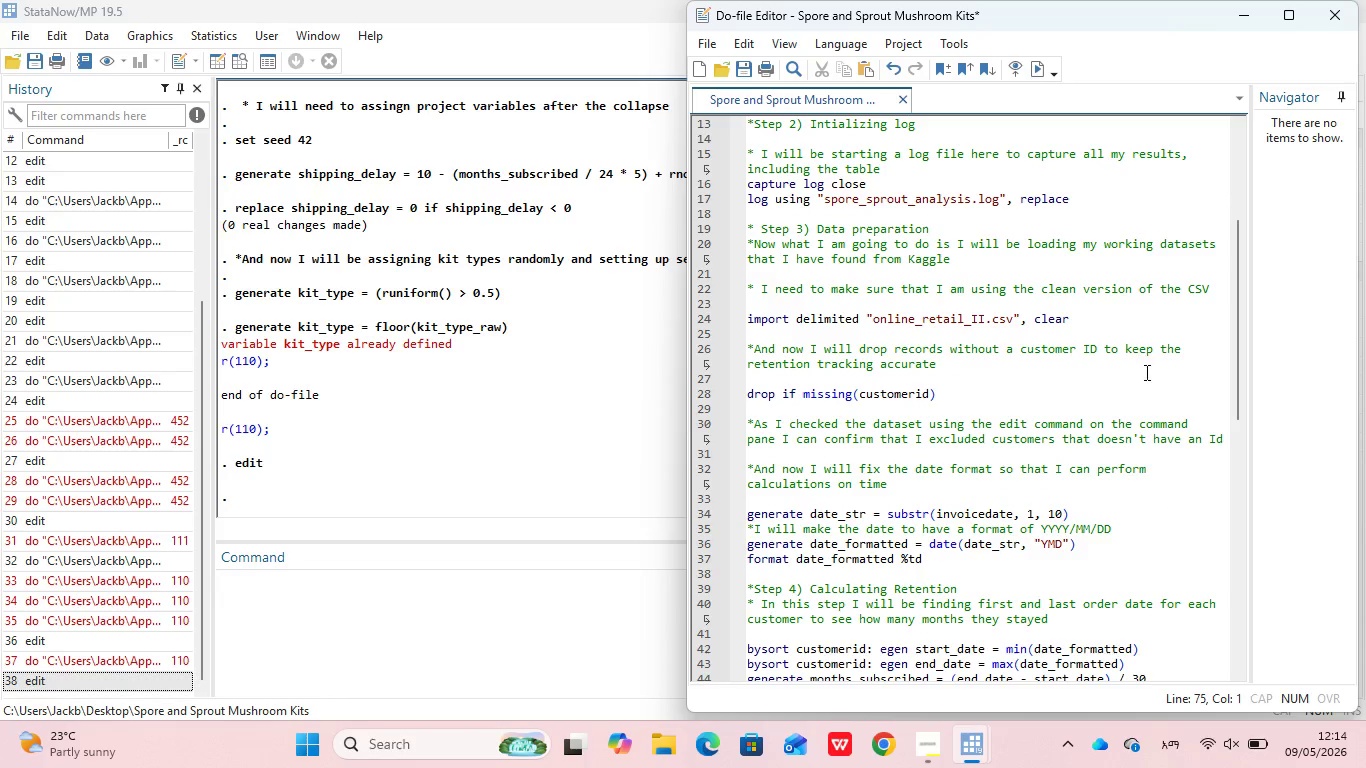 
left_click([1079, 314])
 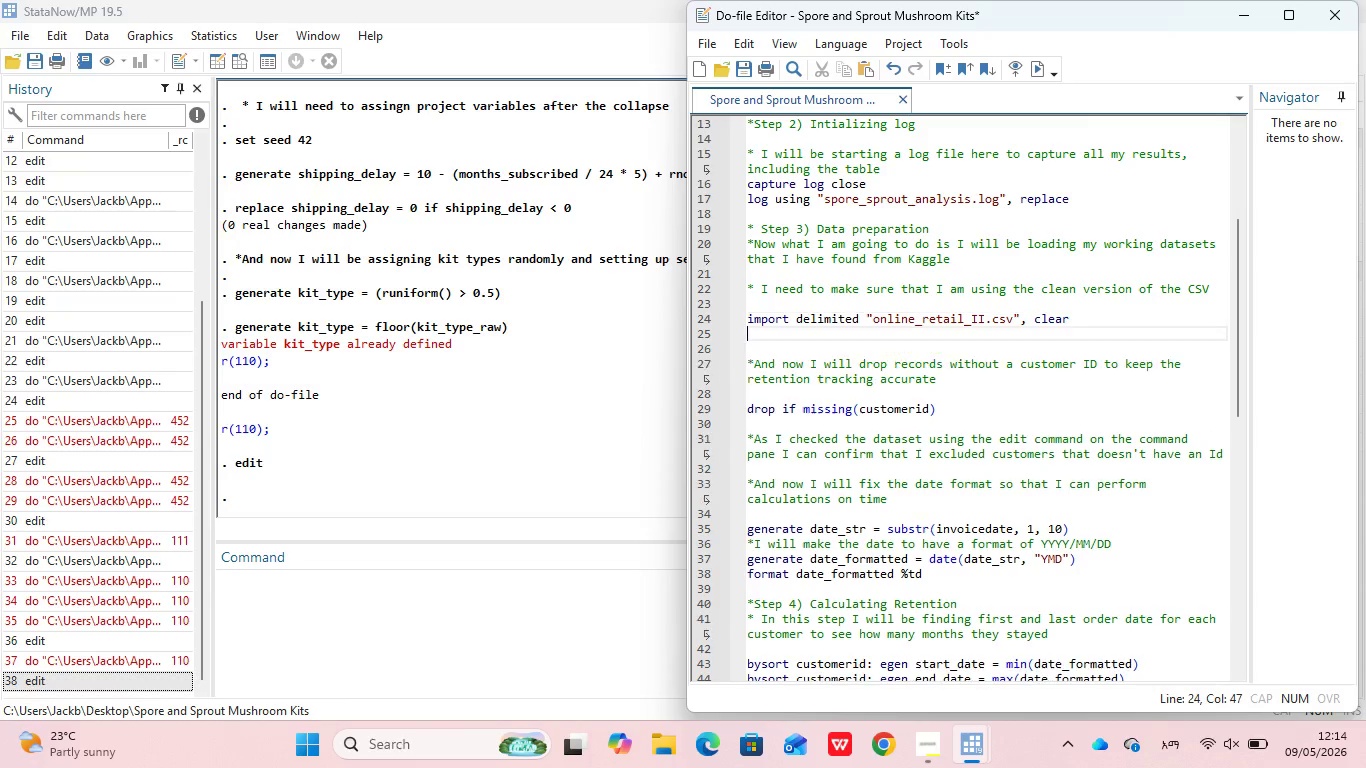 
key(Enter)
 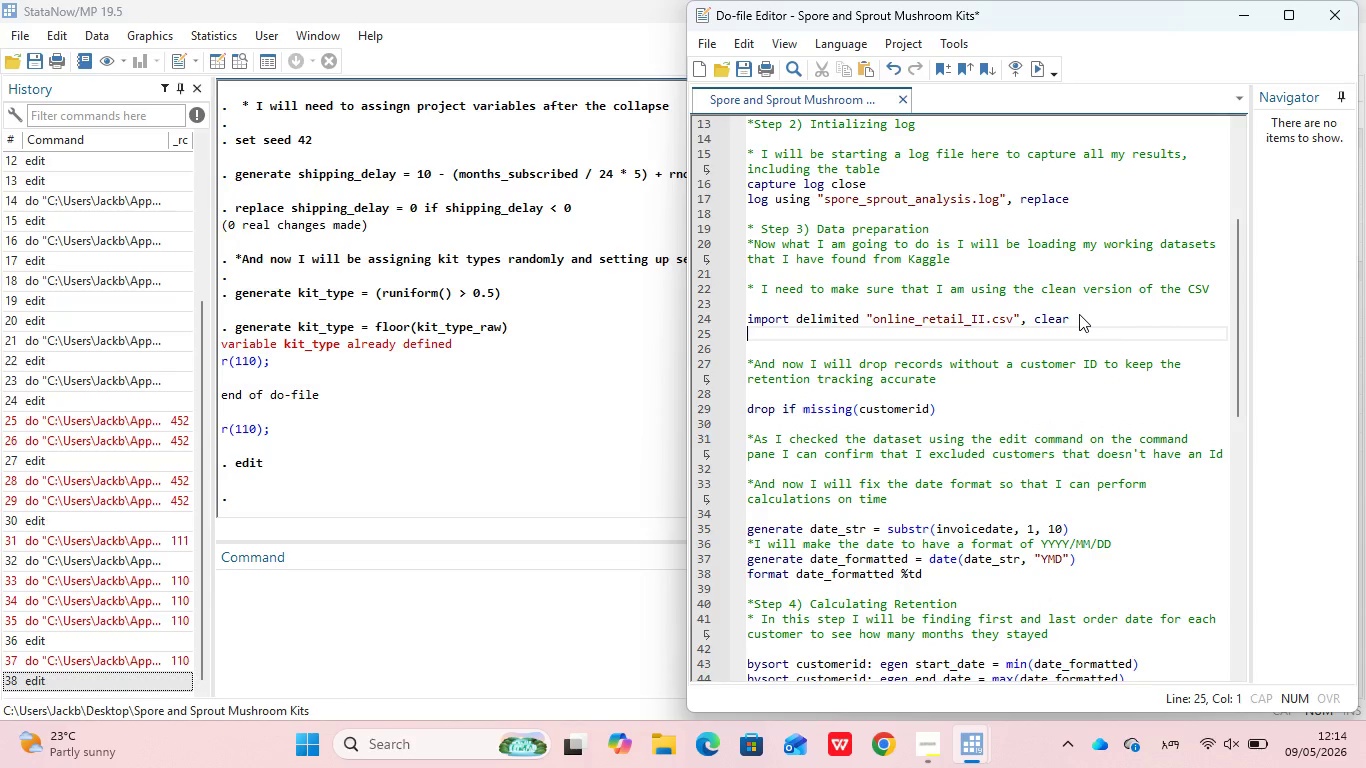 
key(Enter)
 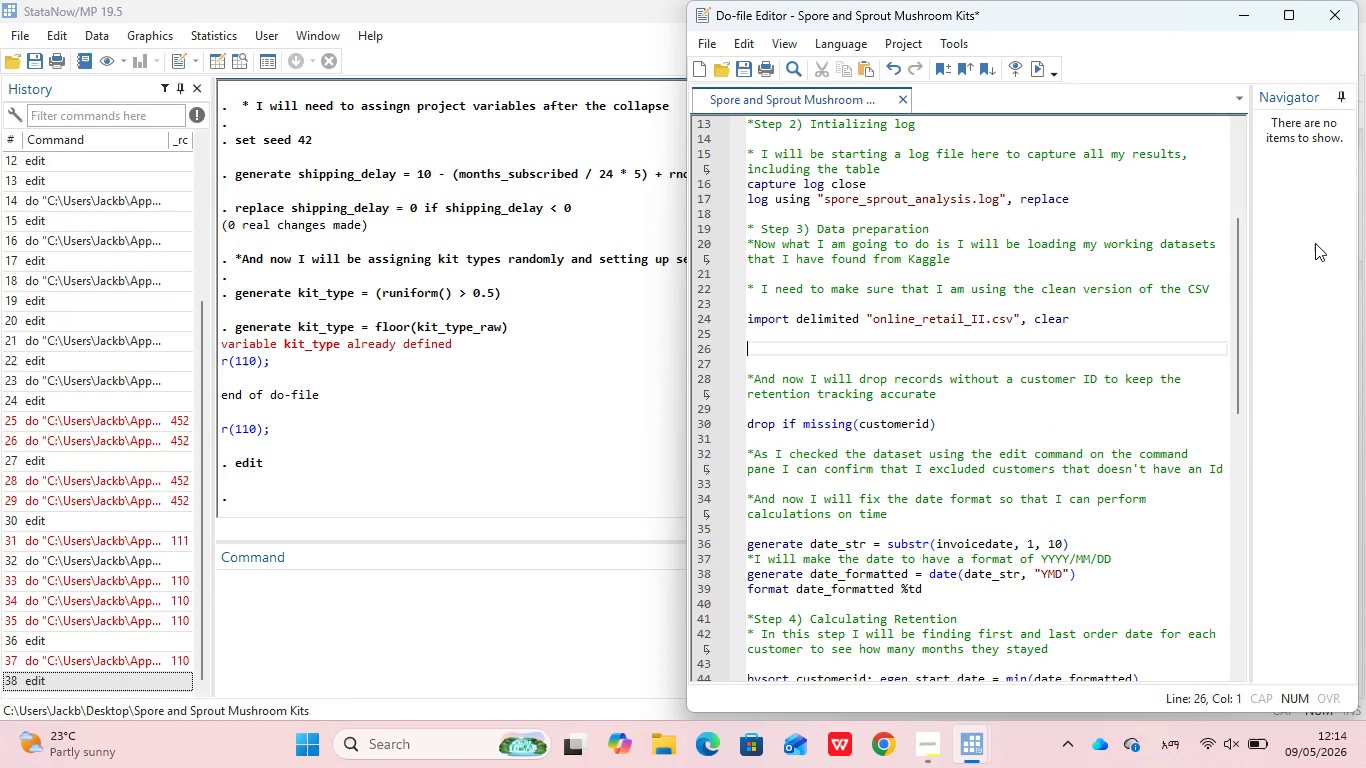 
wait(12.3)
 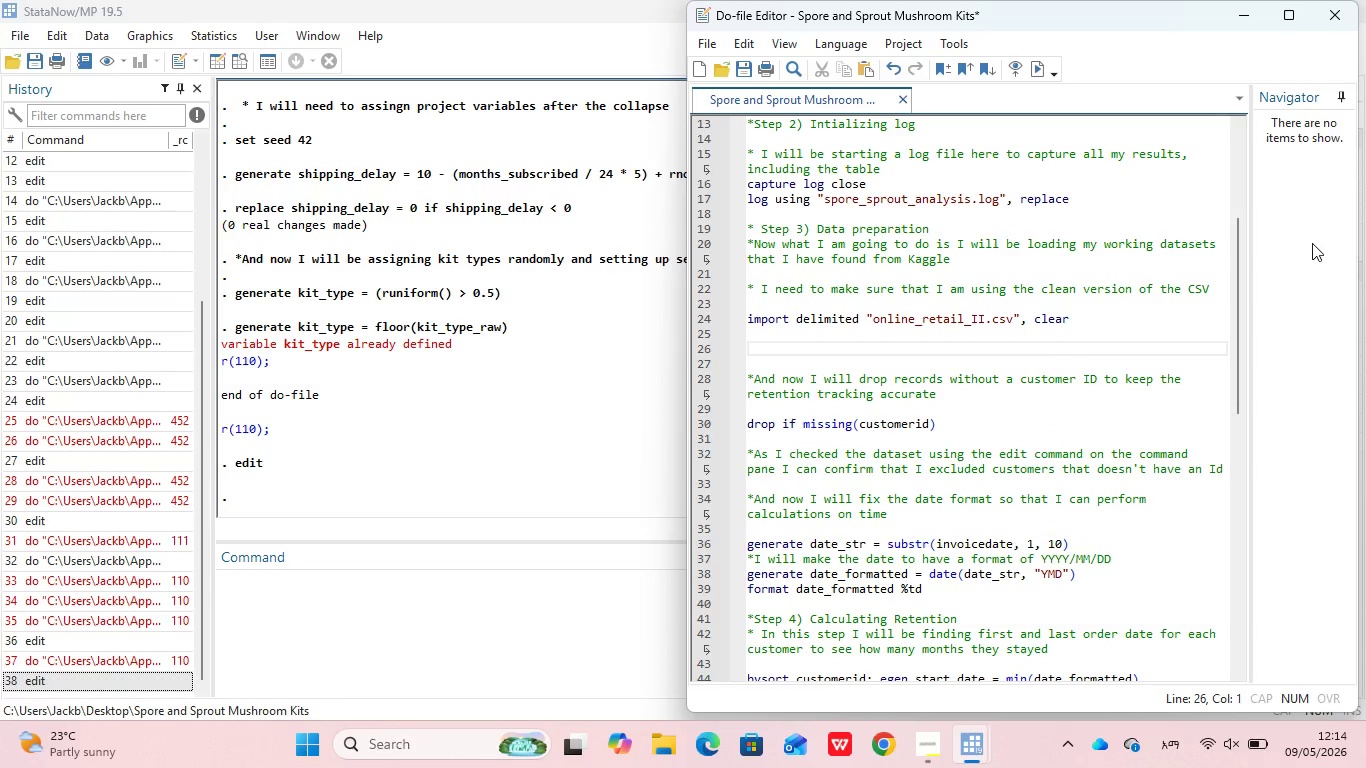 
key(Shift+8)
 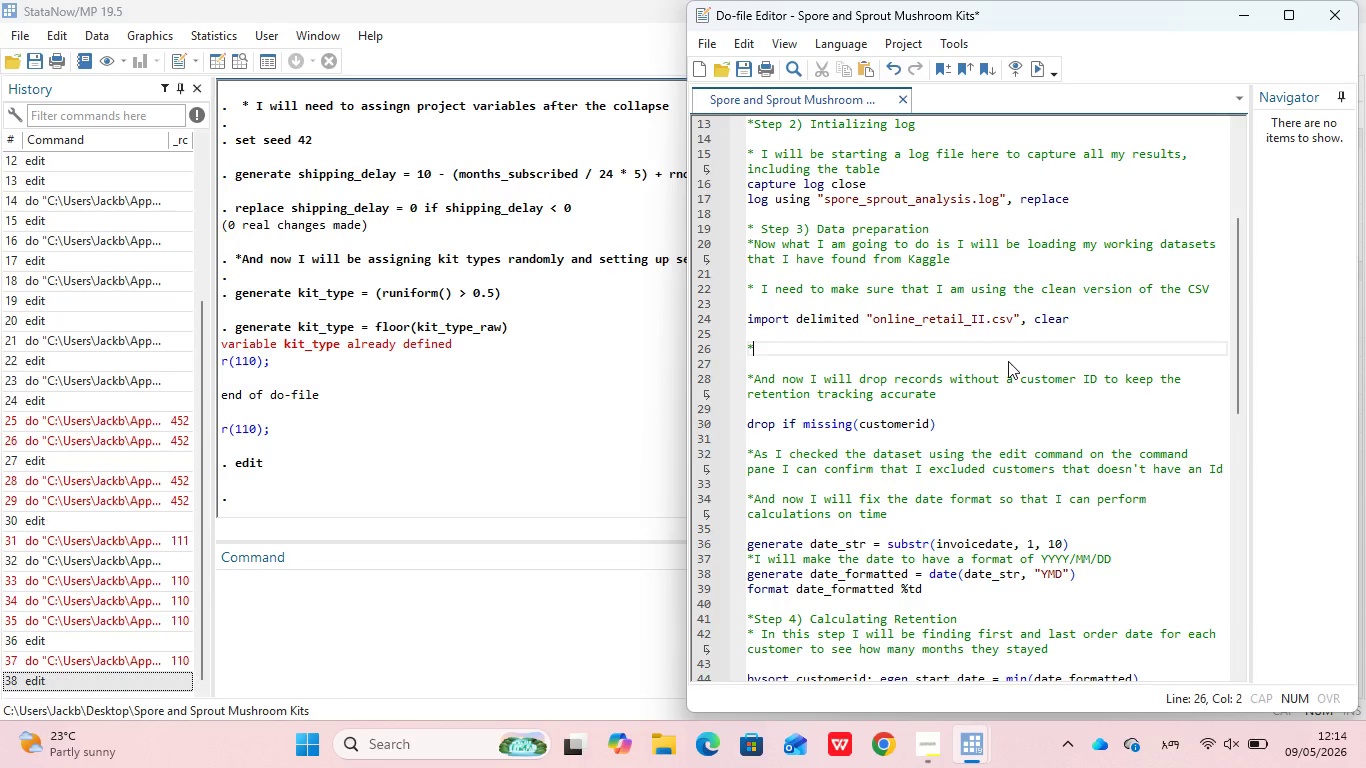 
type(I will force the name to be )
key(Backspace)
type( 'cus)
 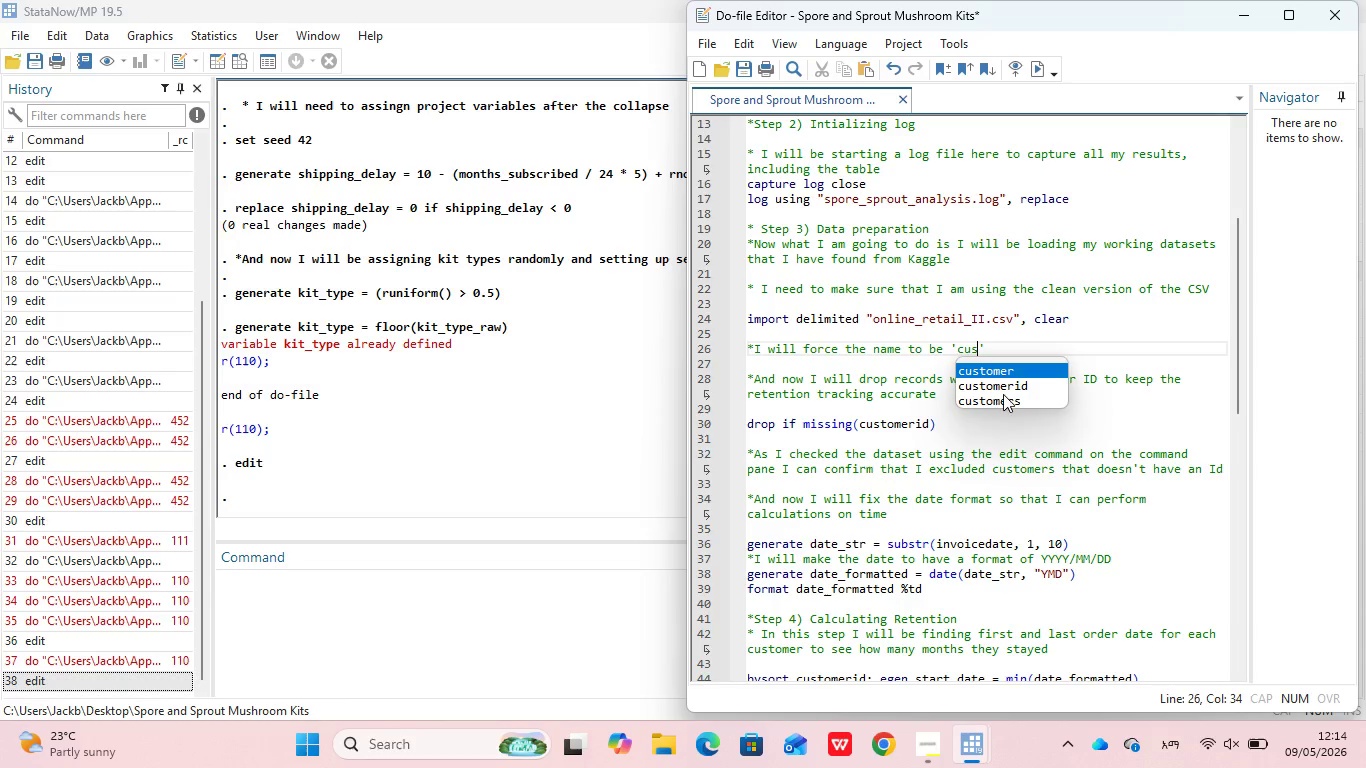 
left_click([1003, 389])
 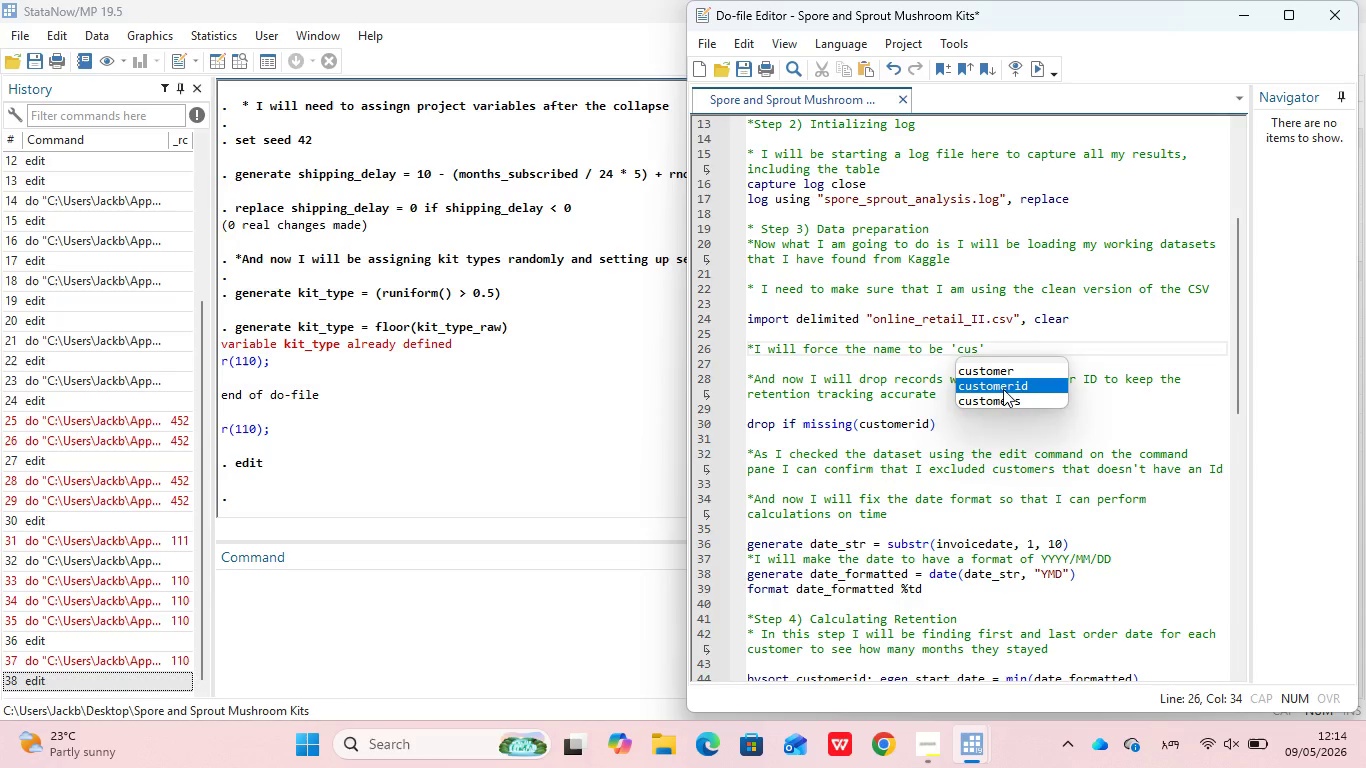 
key(Enter)
 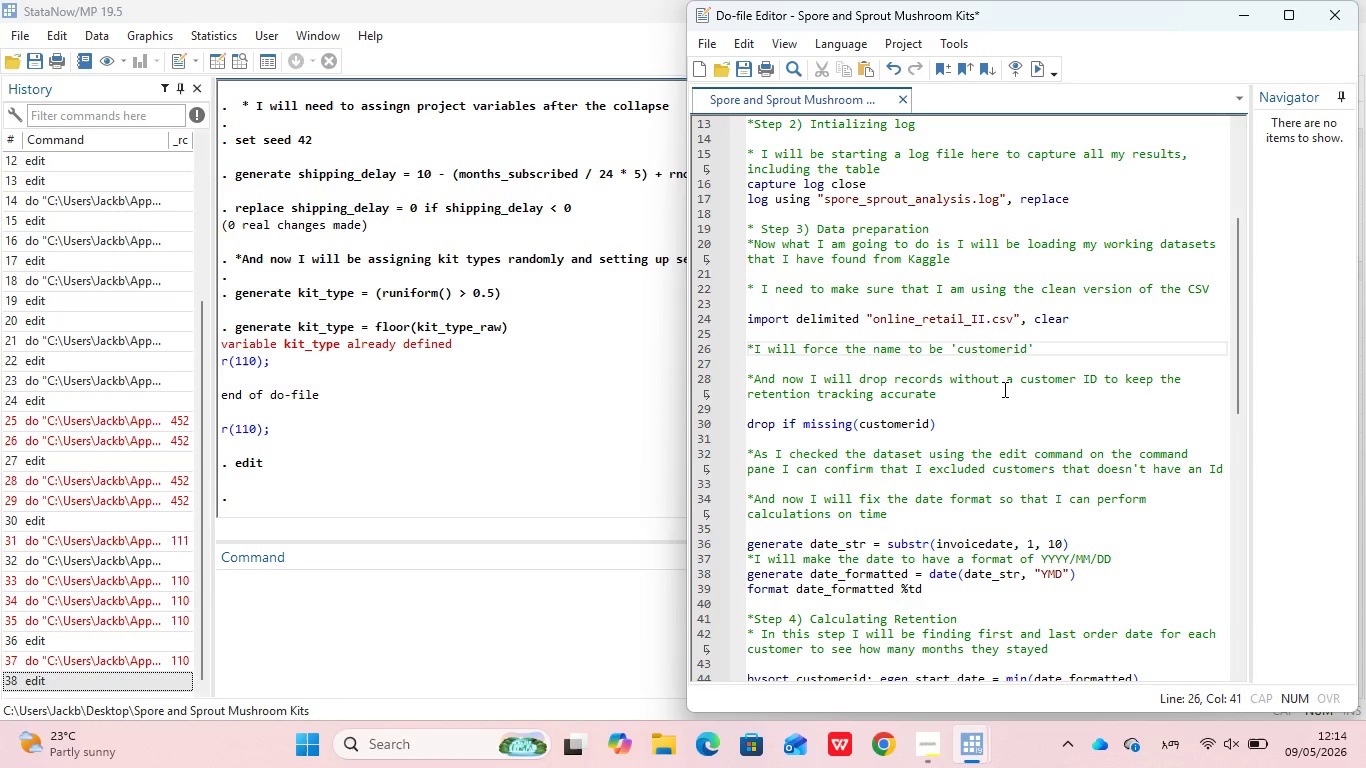 
key(ArrowRight)
 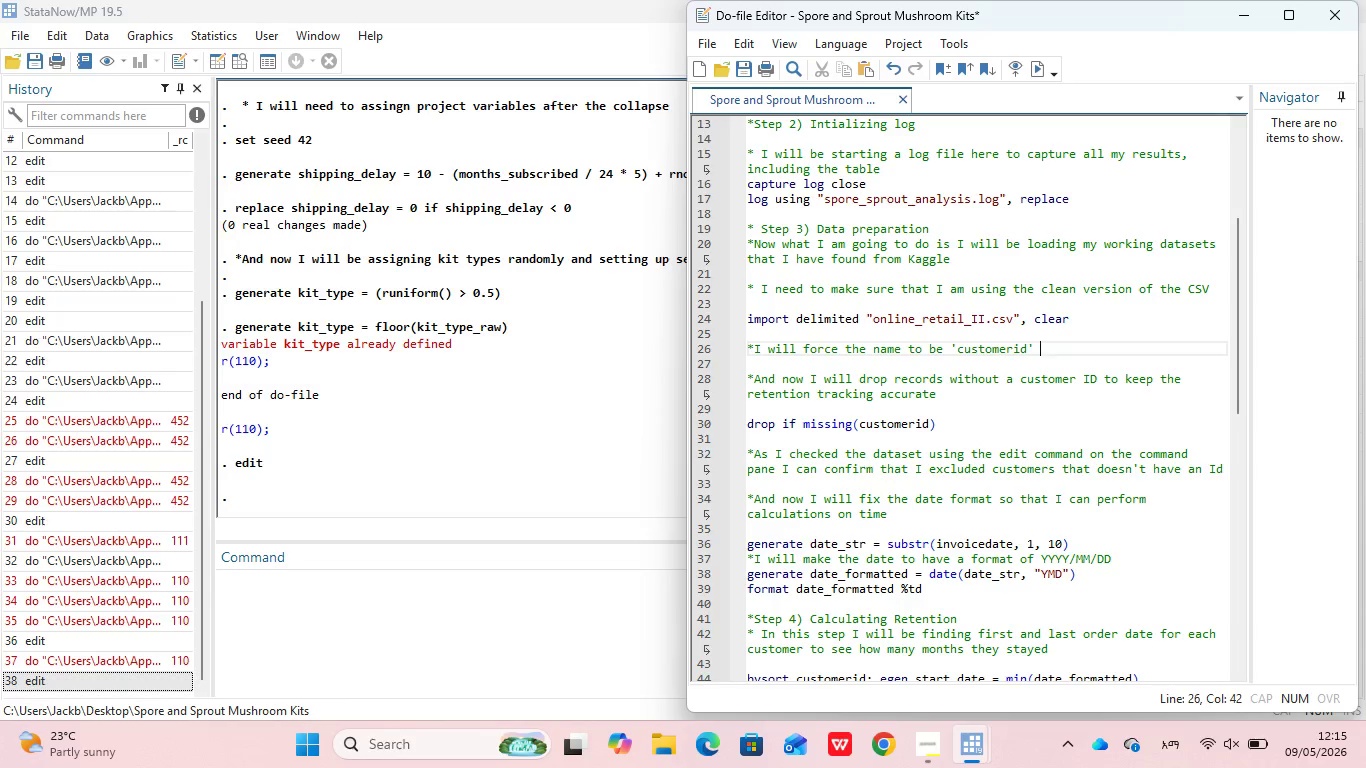 
type( by covering all common stata naming pattern )
 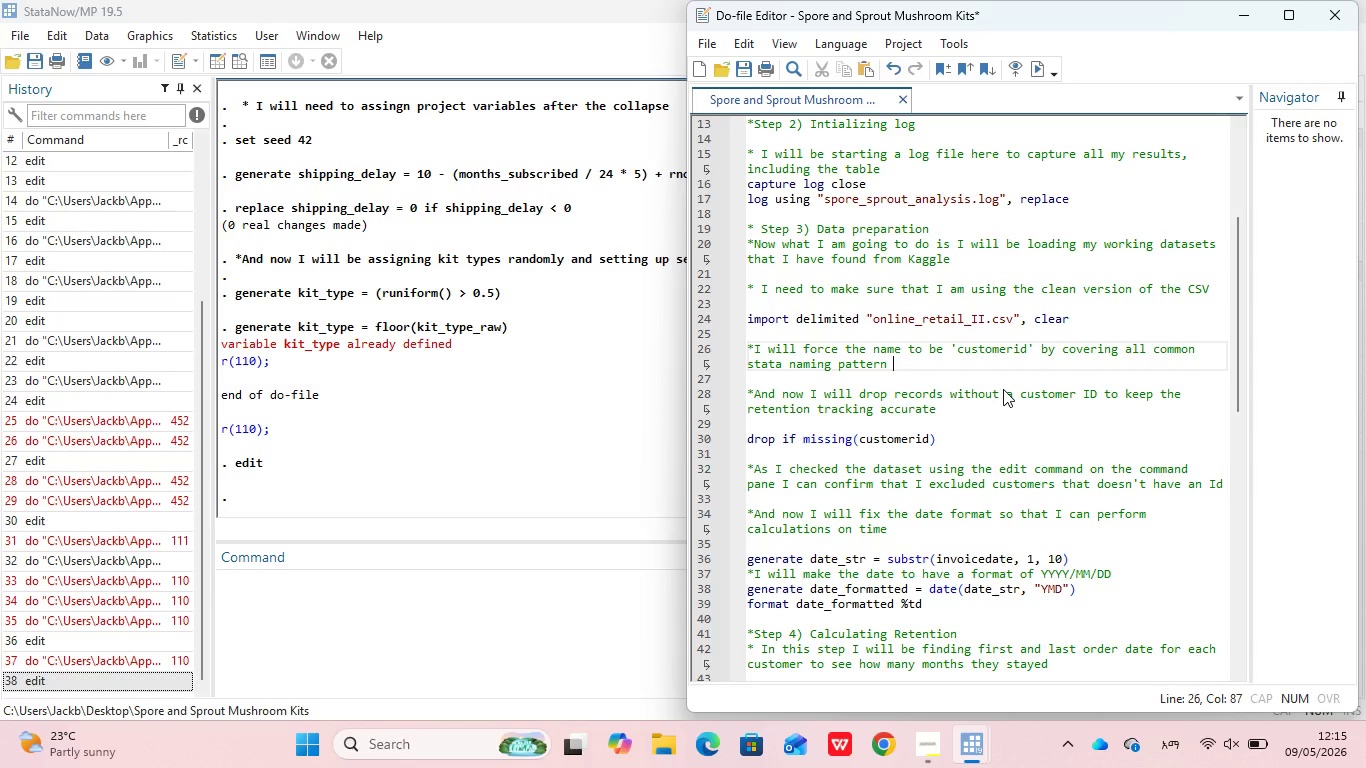 
key(Enter)
 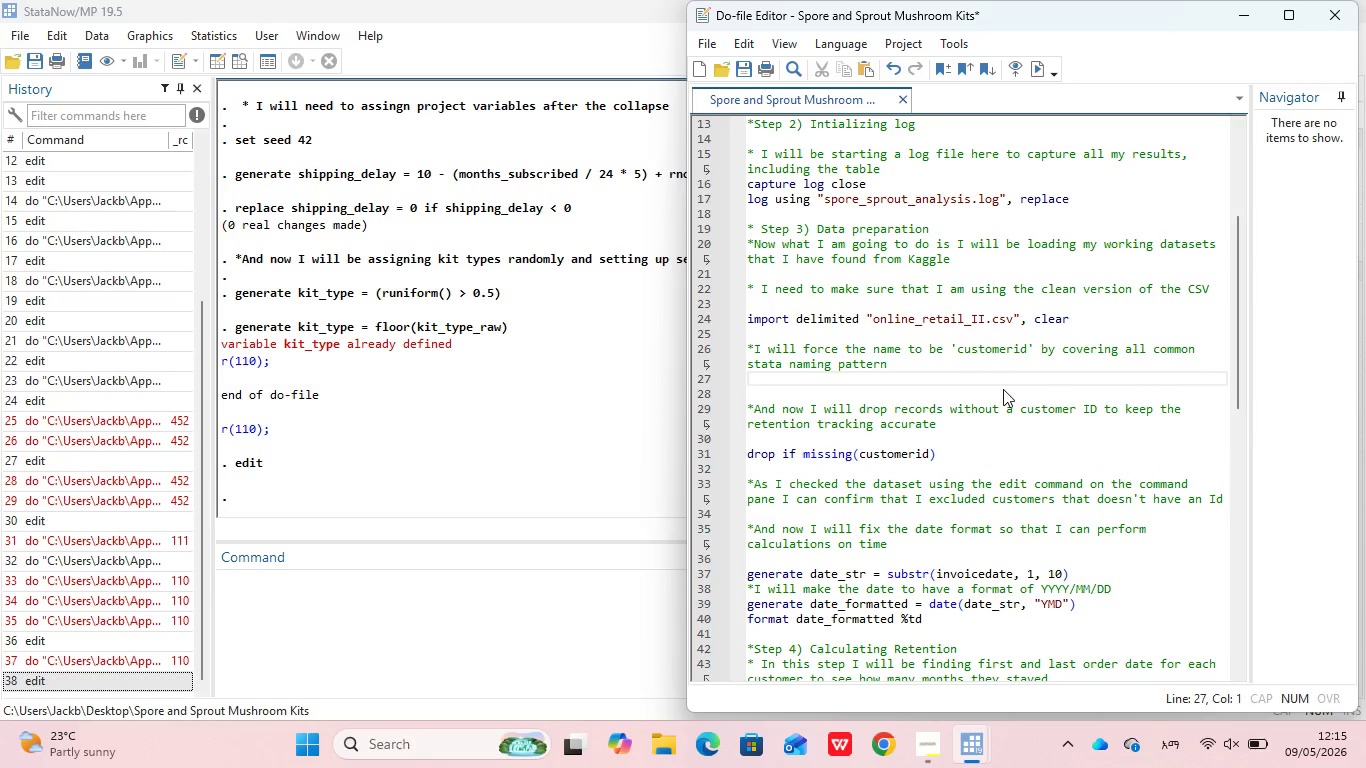 
type(cap)
 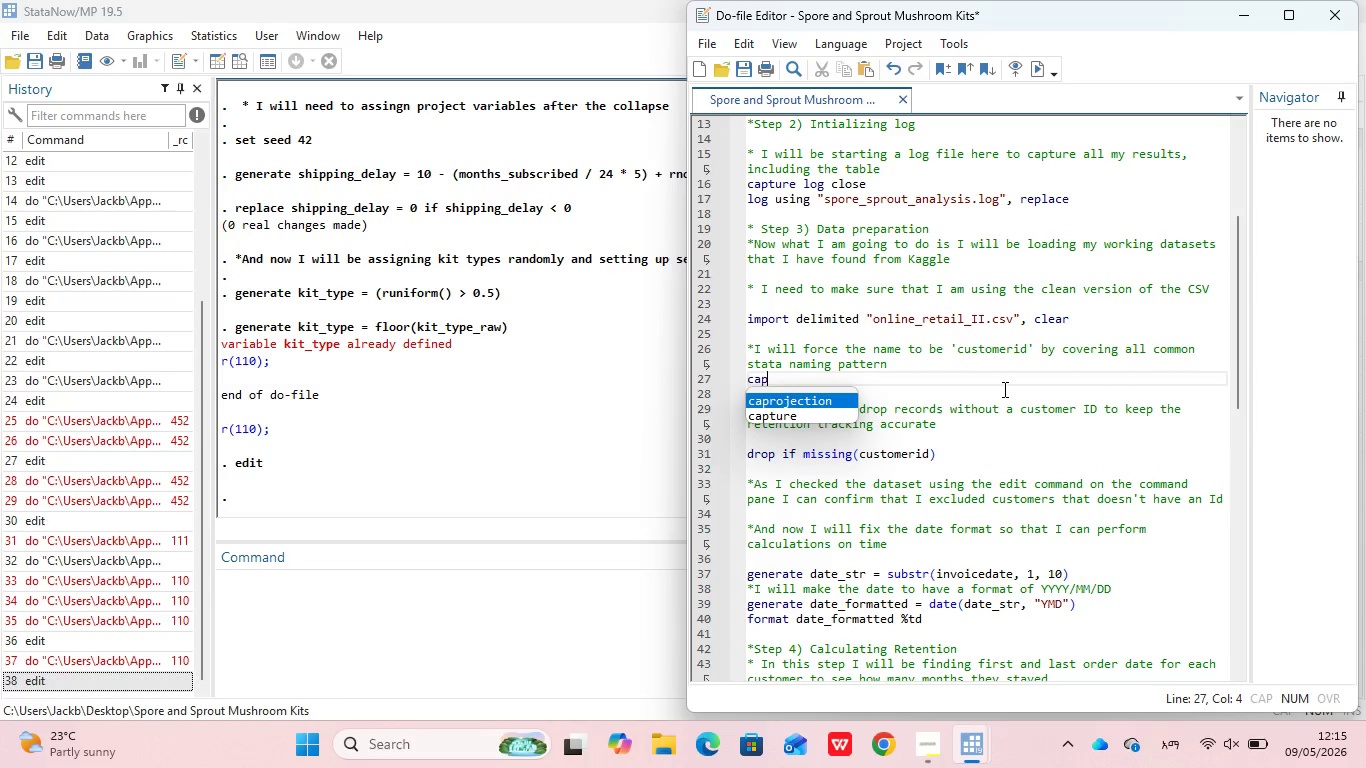 
key(ArrowDown)
 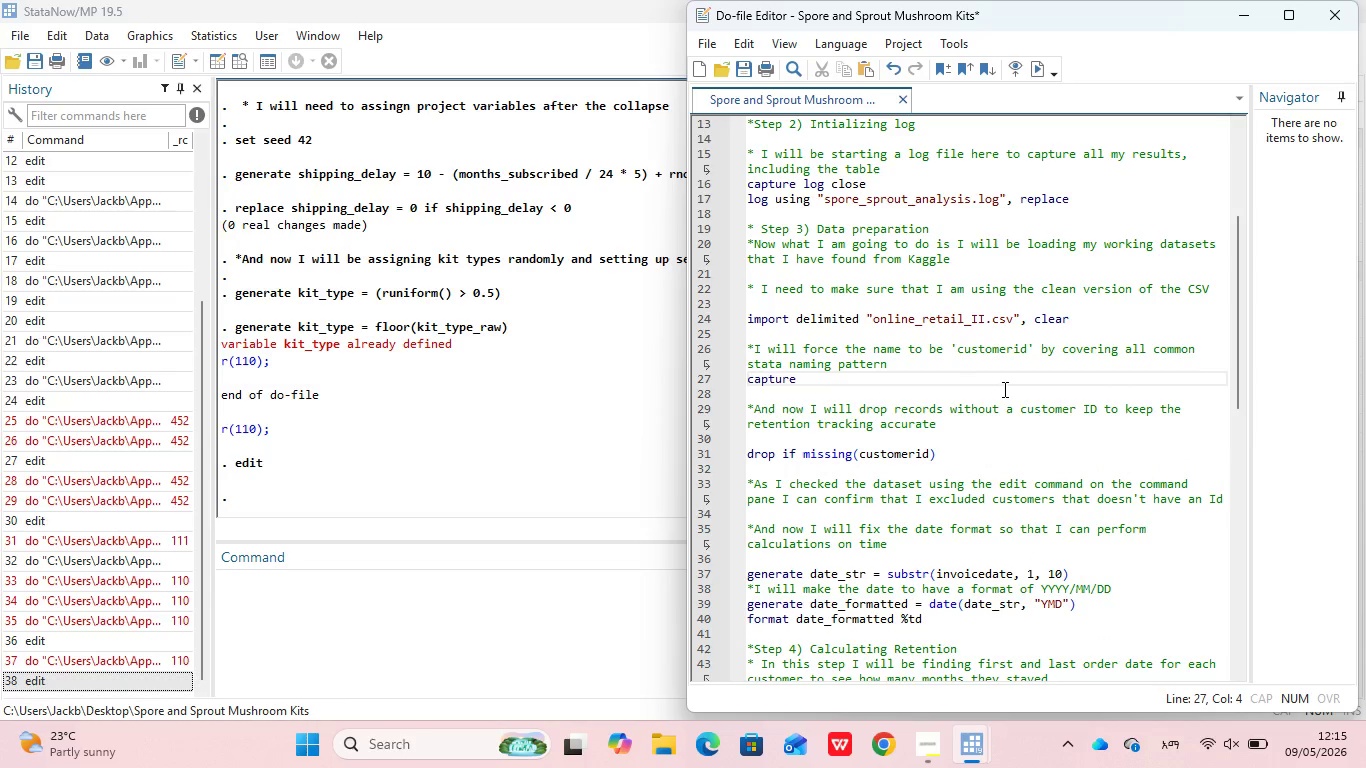 
key(Enter)
 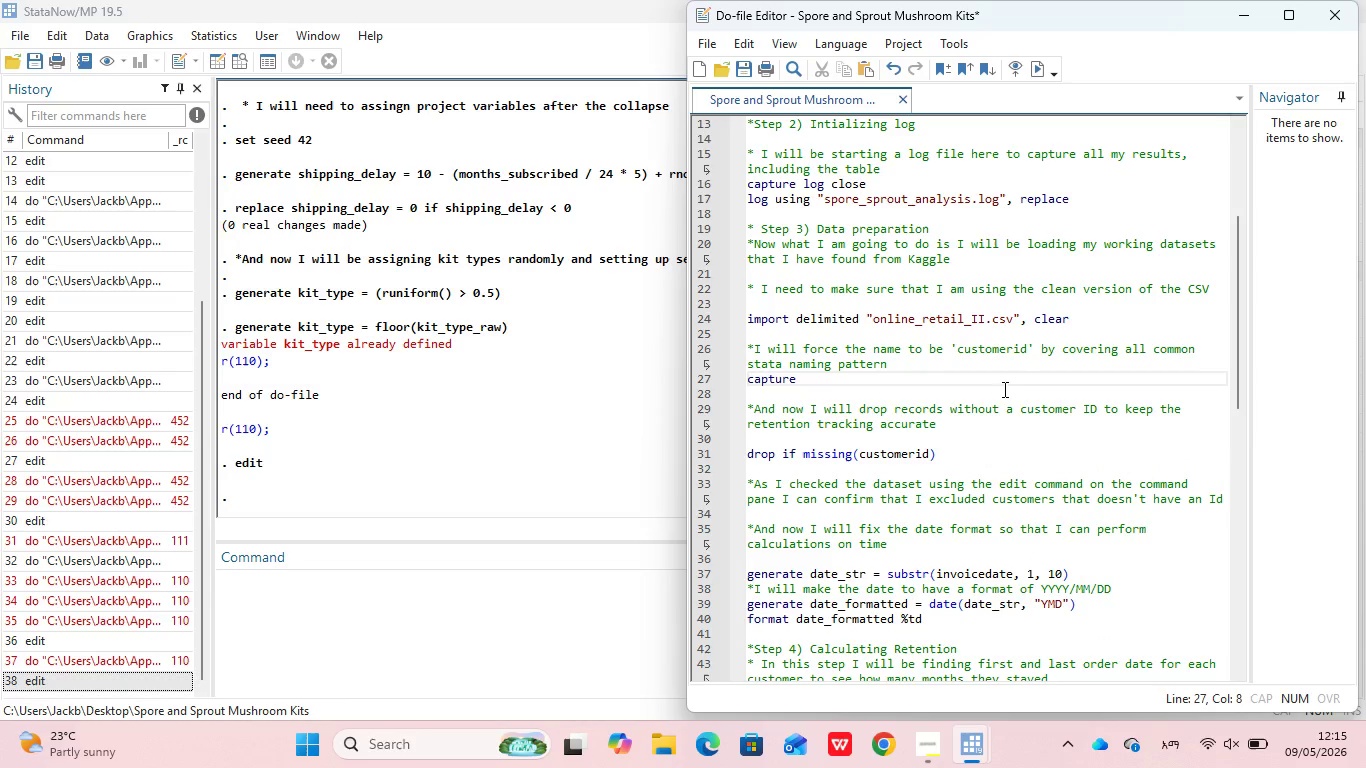 
type( rename cus)
 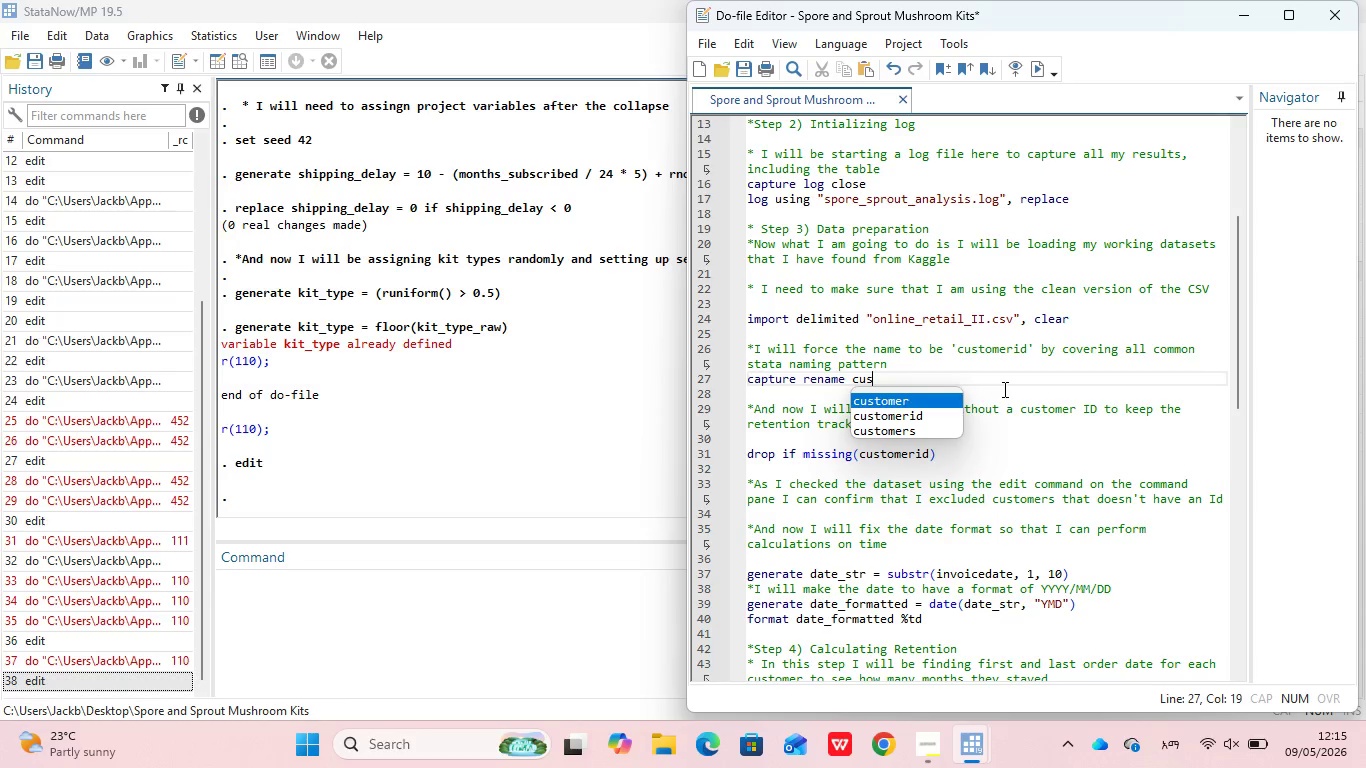 
key(ArrowDown)
 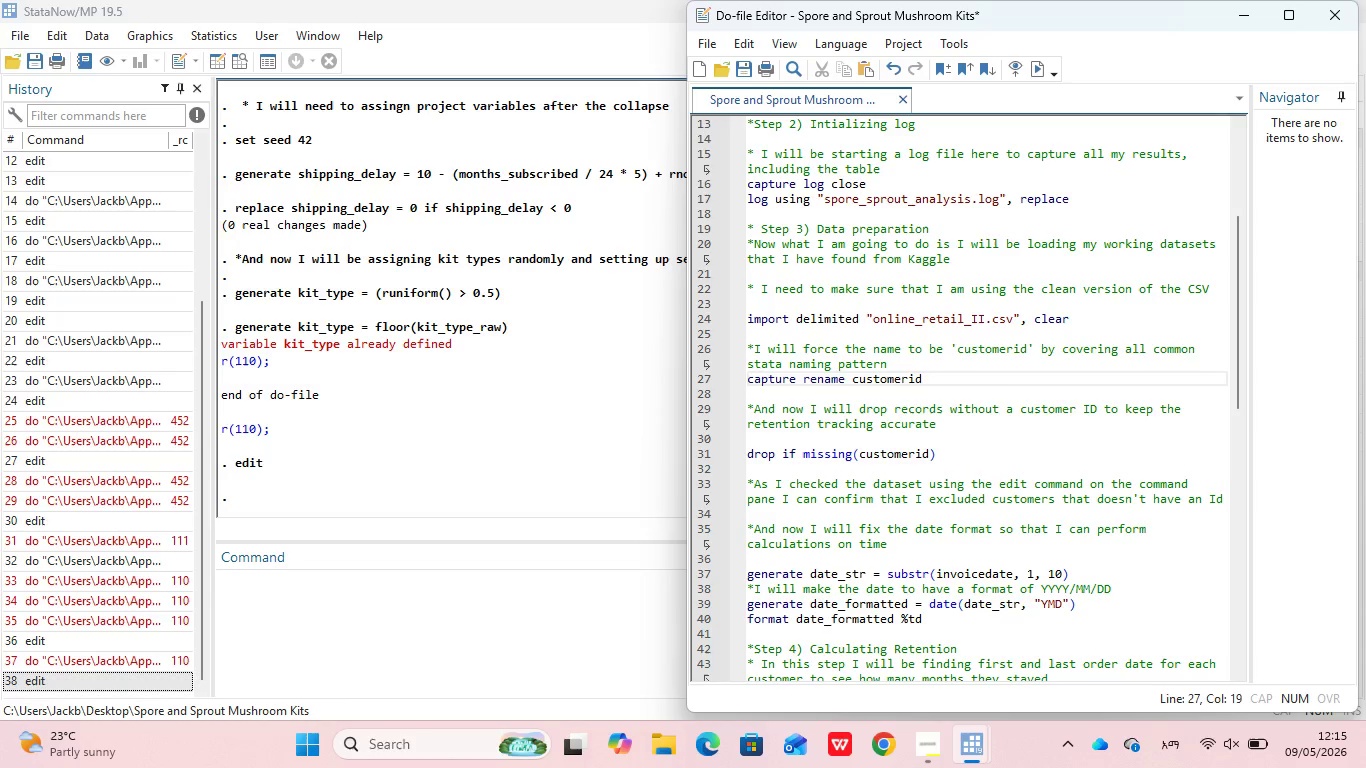 
key(Enter)
 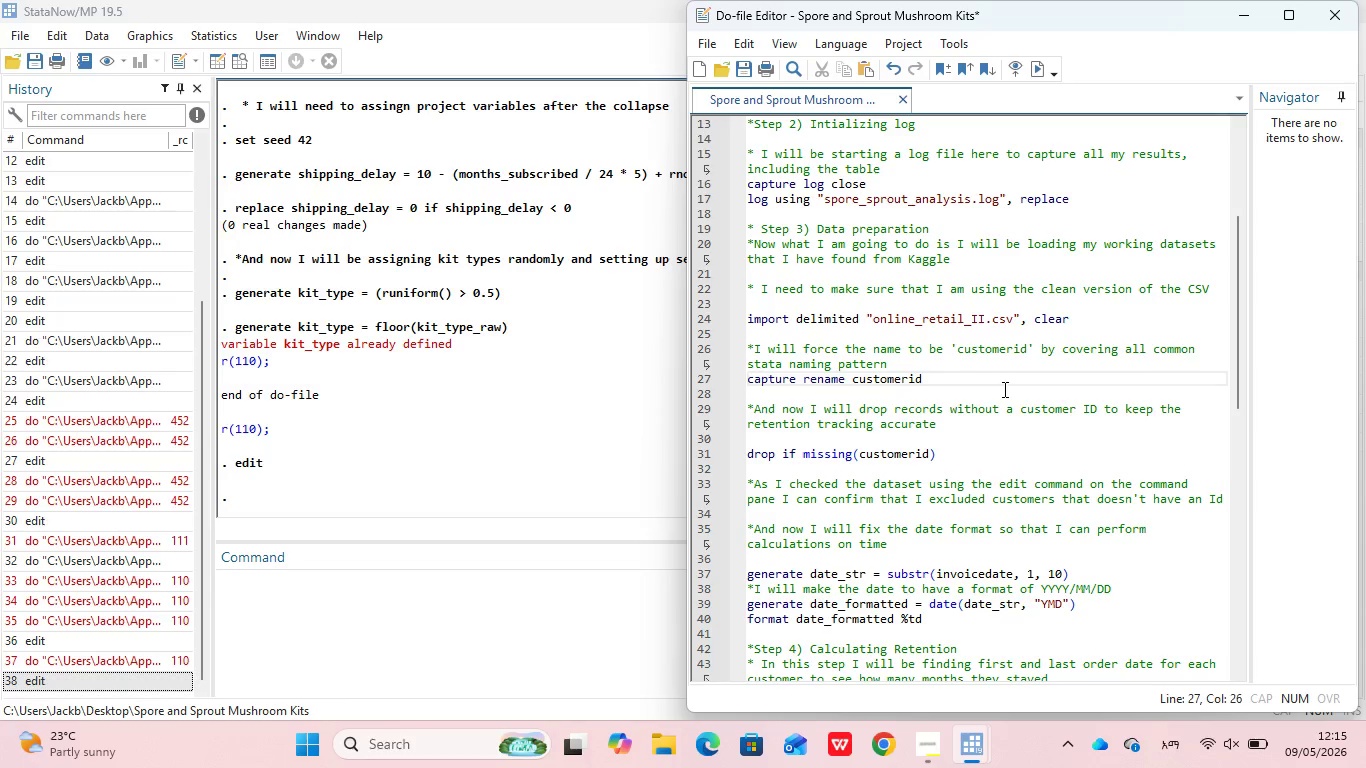 
type( cu)
 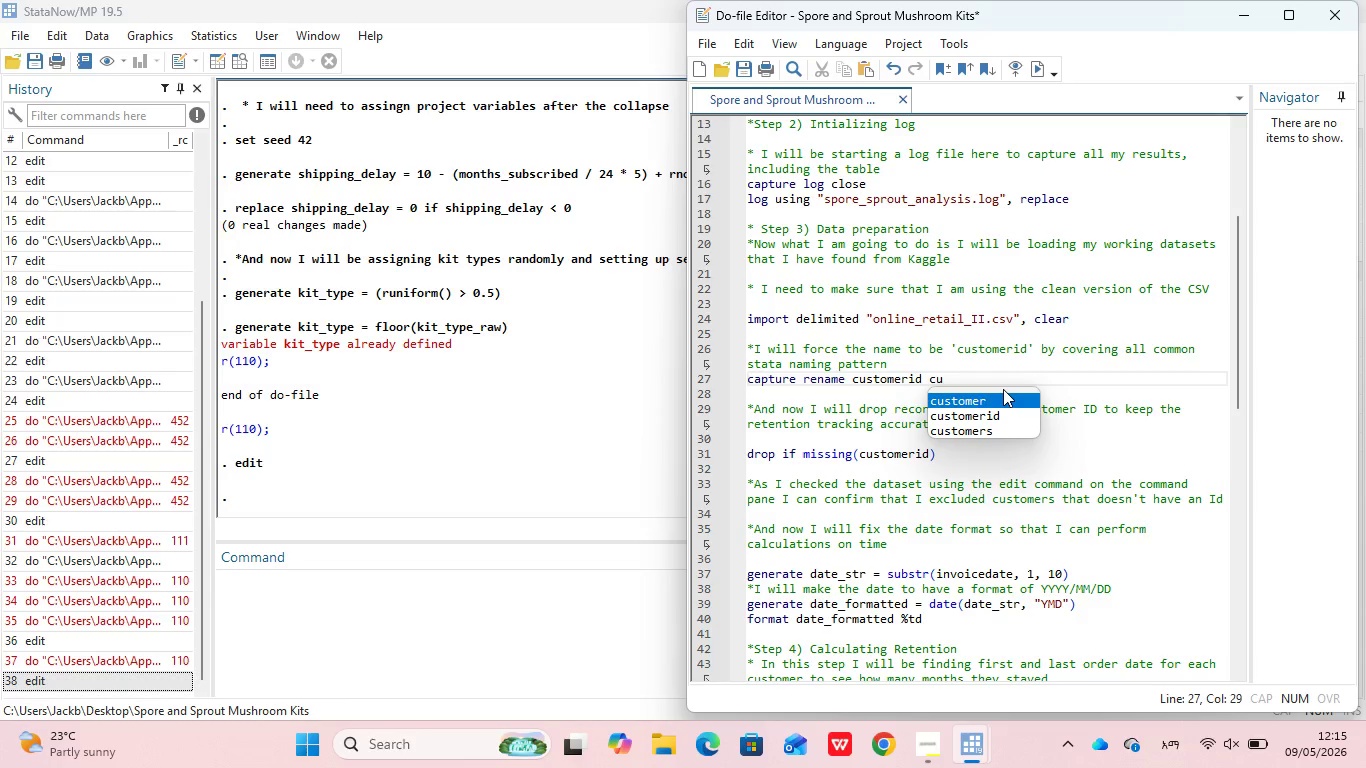 
key(ArrowDown)
 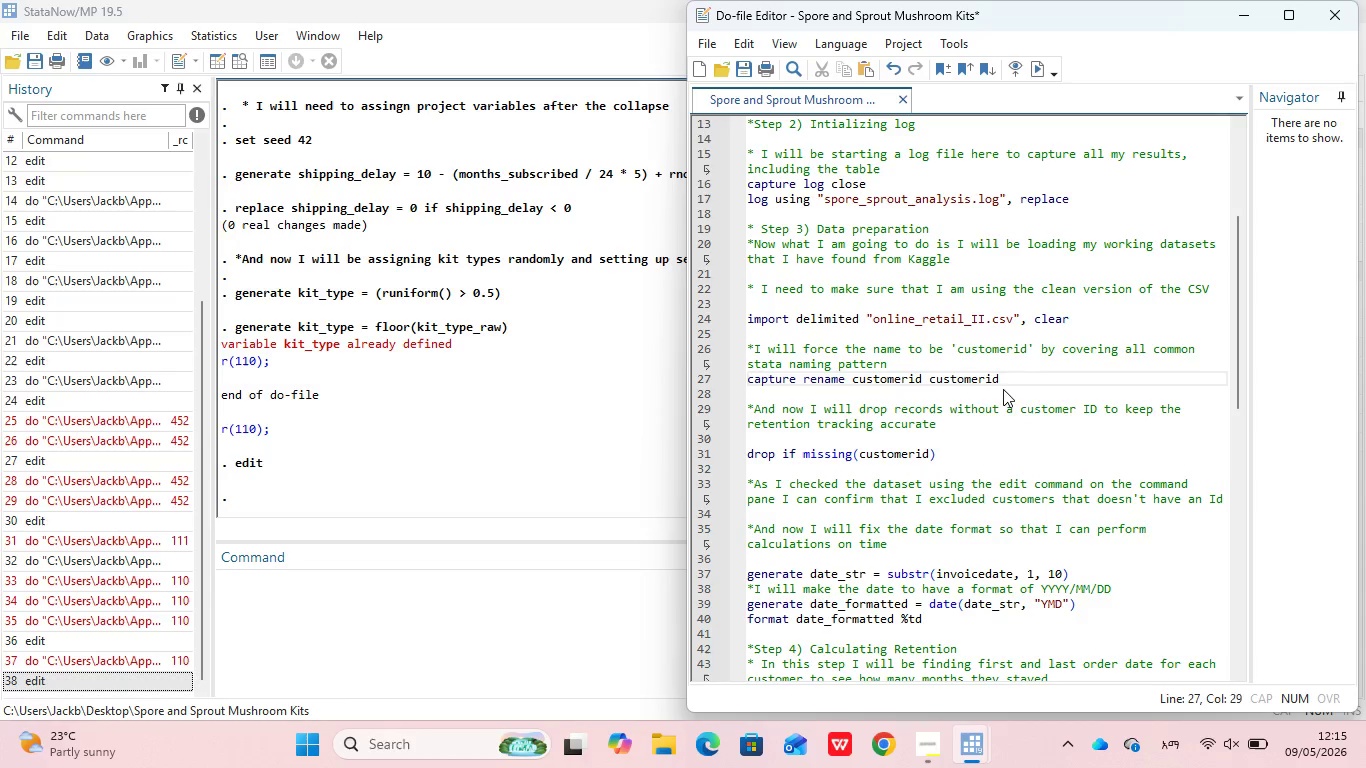 
key(Enter)
 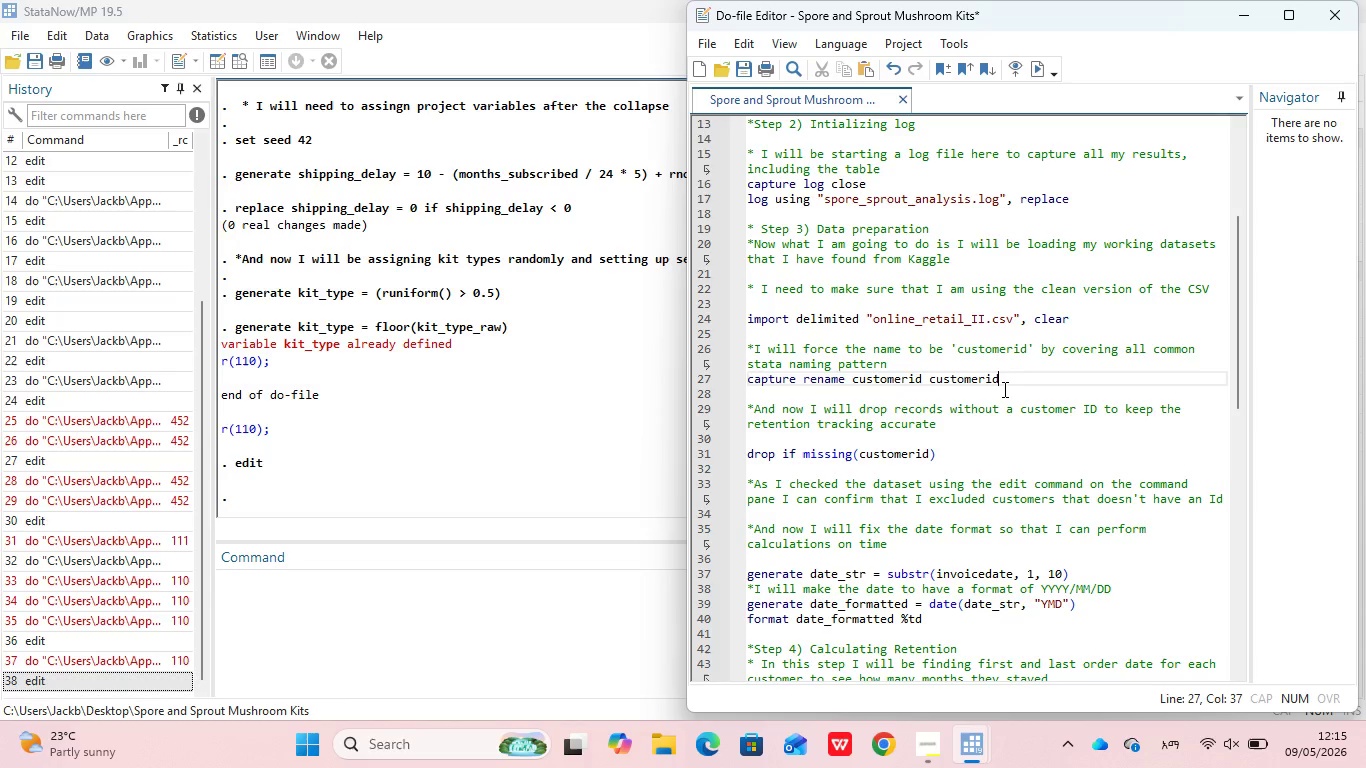 
key(Enter)
 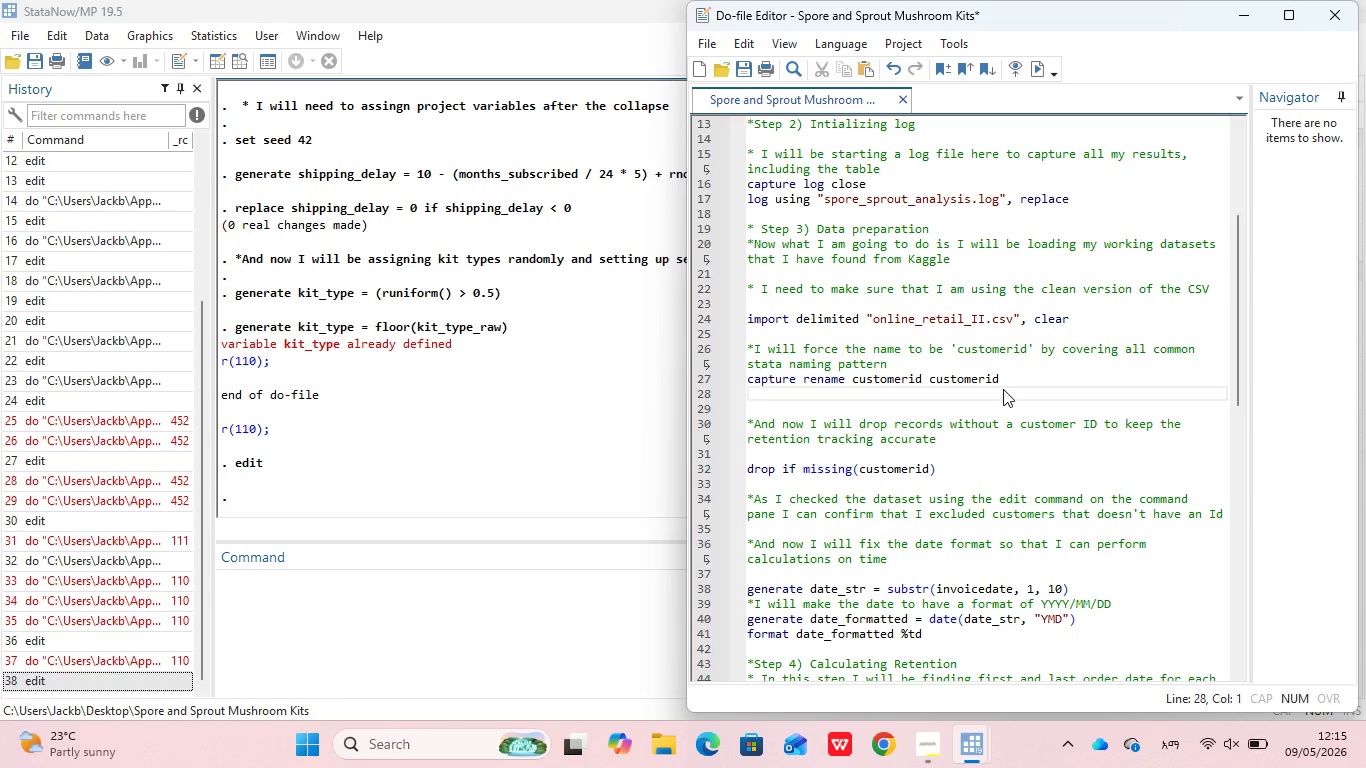 
type(cap)
 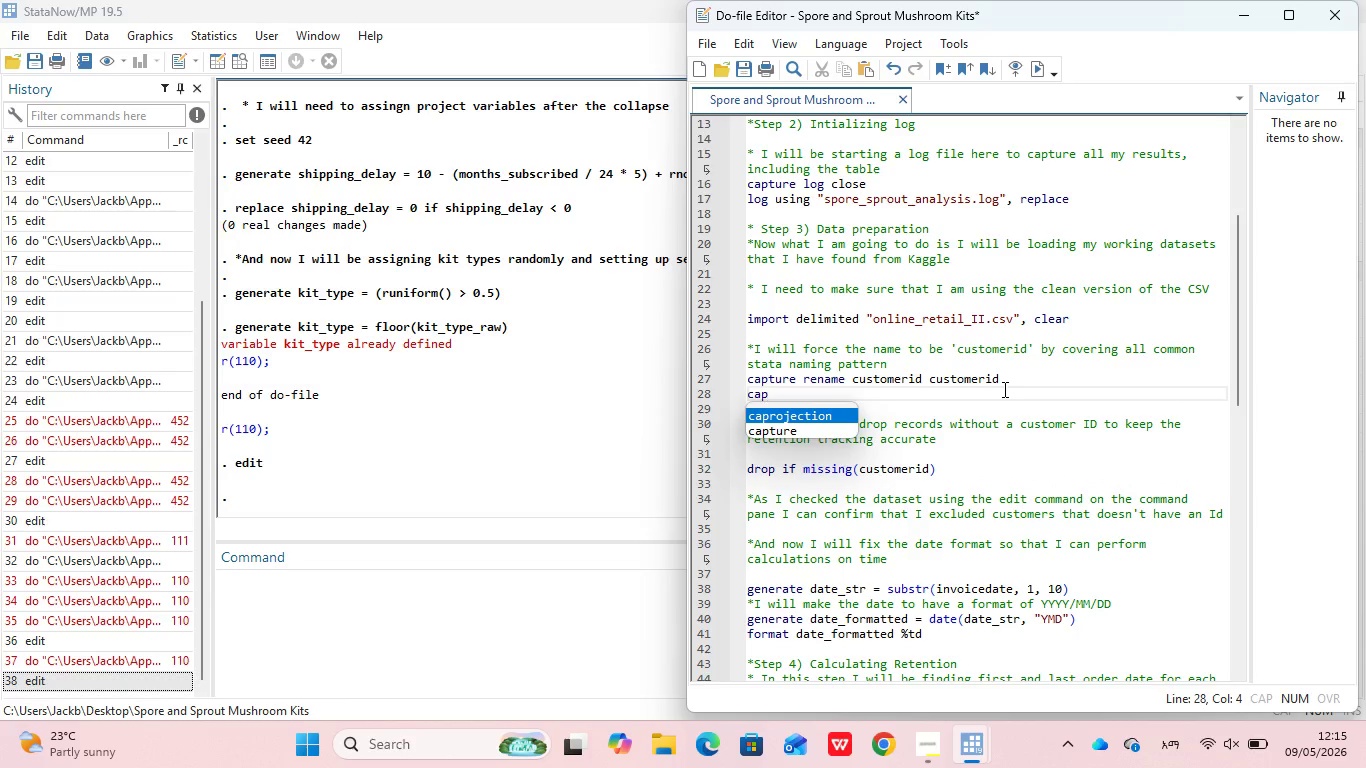 
key(Enter)
 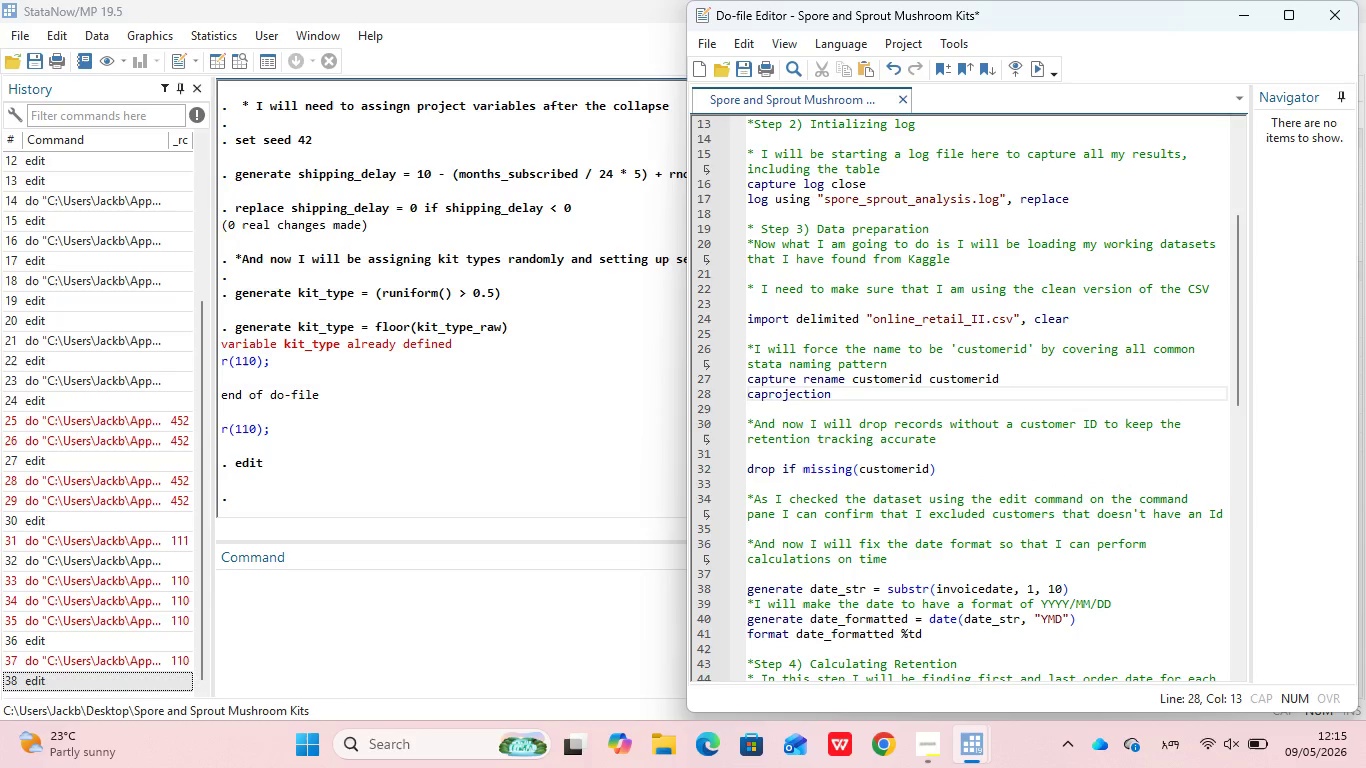 
key(Backspace)
key(Backspace)
key(Backspace)
key(Backspace)
key(Backspace)
key(Backspace)
key(Backspace)
key(Backspace)
key(Backspace)
type(tu)
 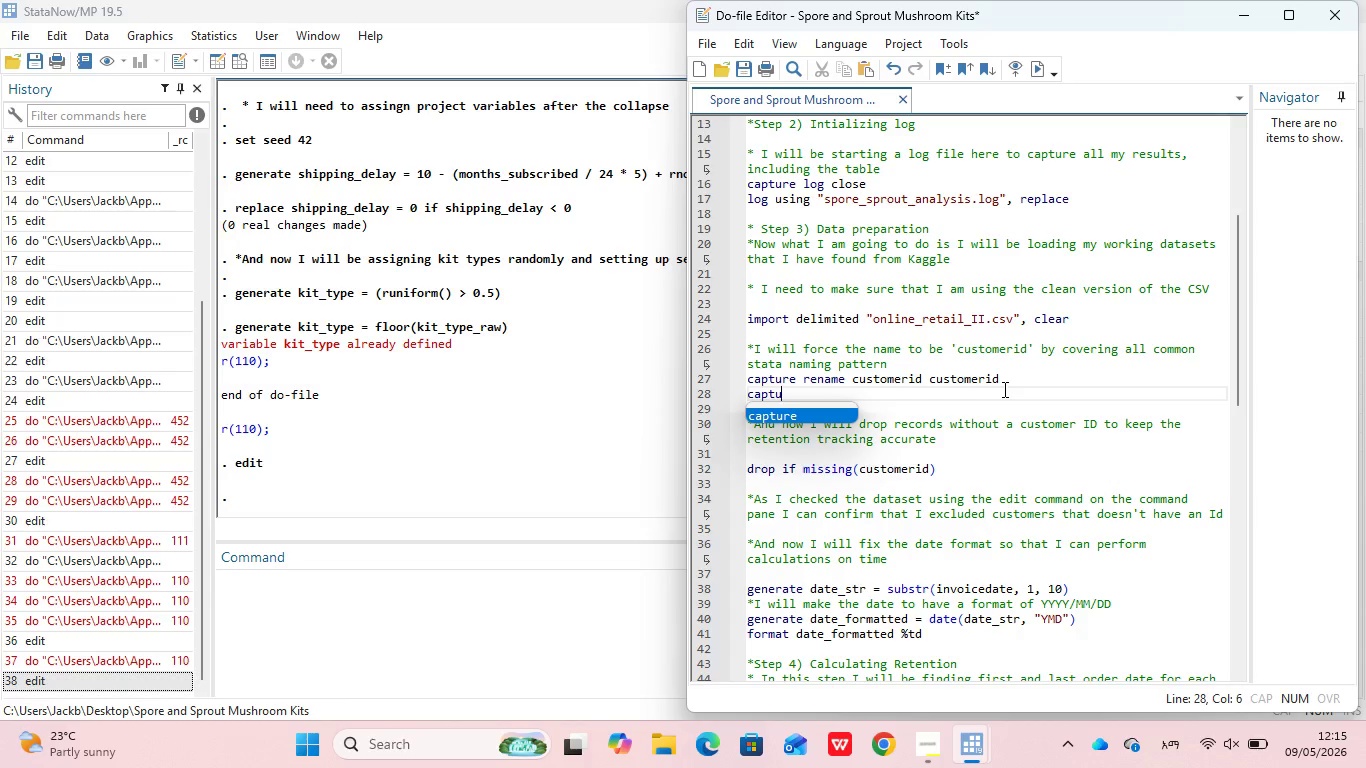 
key(Enter)
 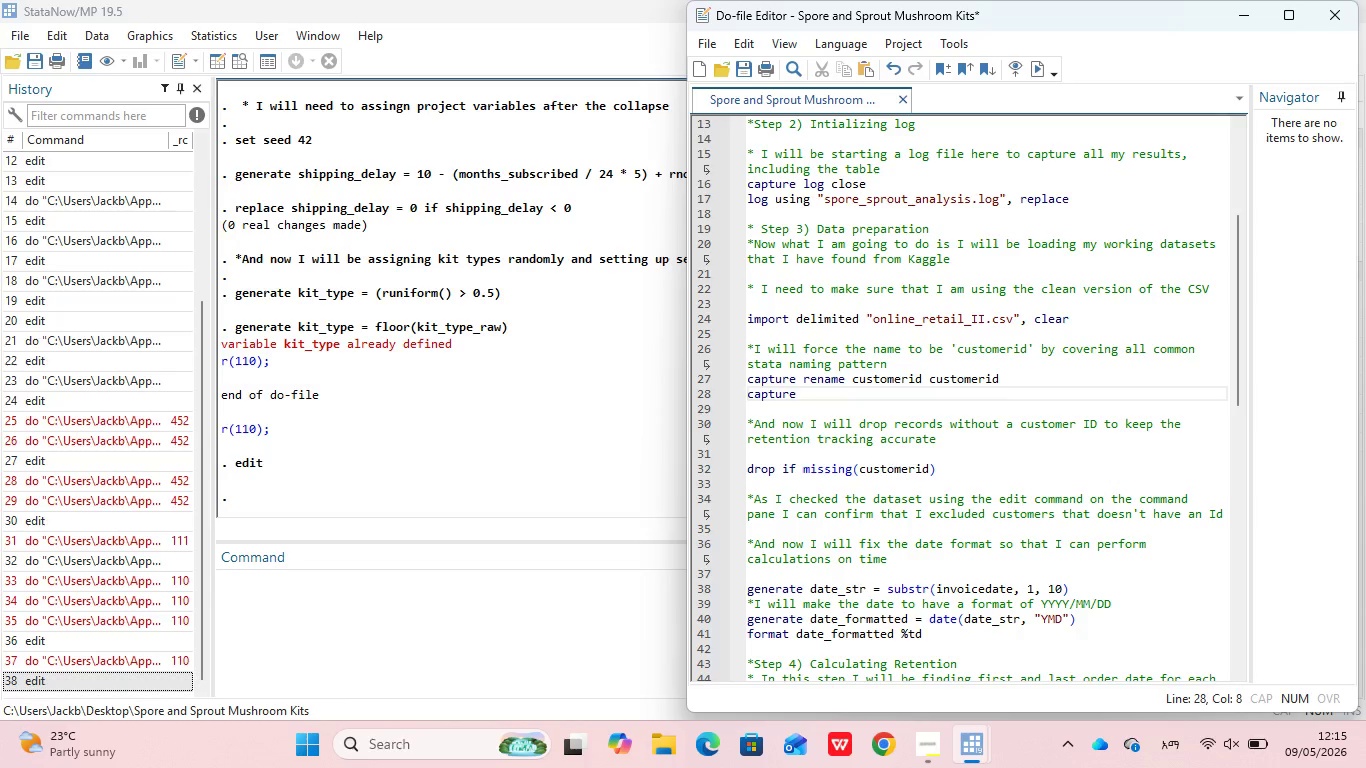 
type( rename cu)
 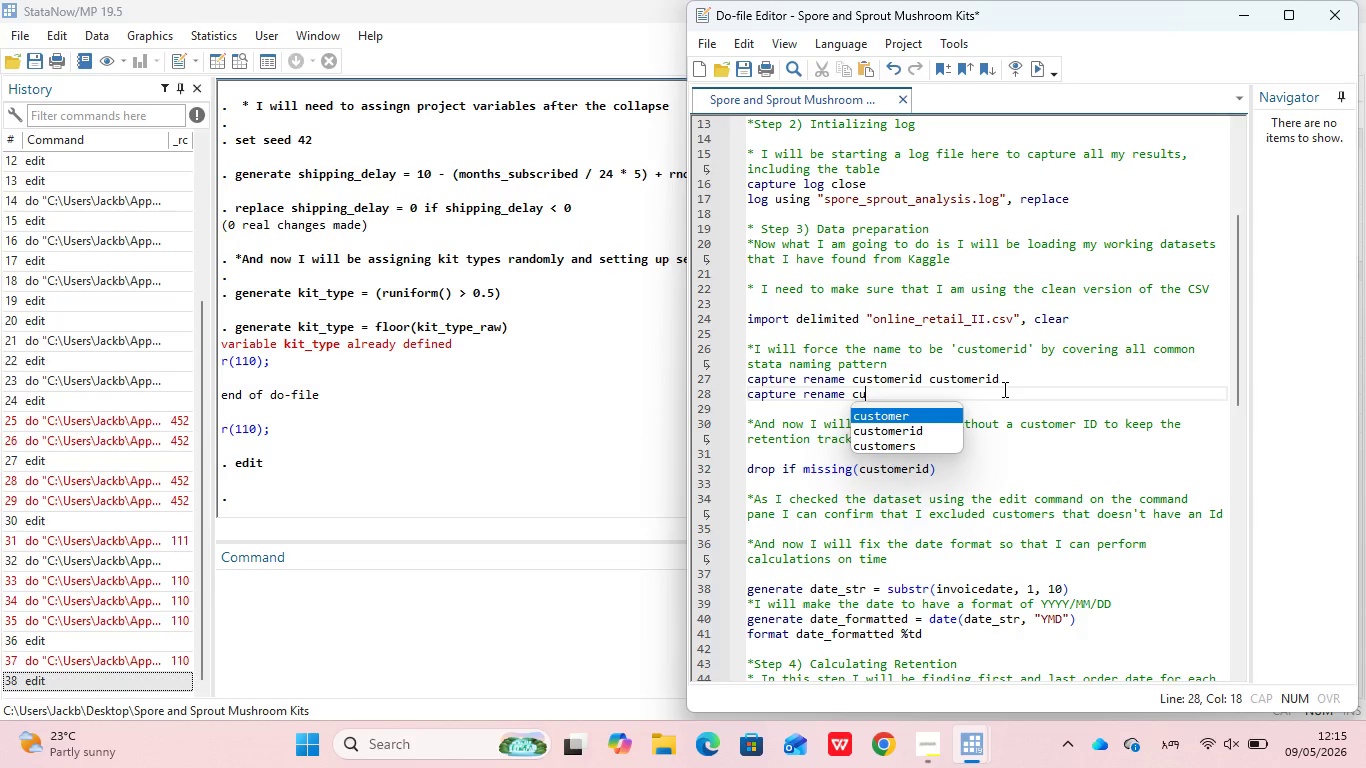 
key(ArrowLeft)
 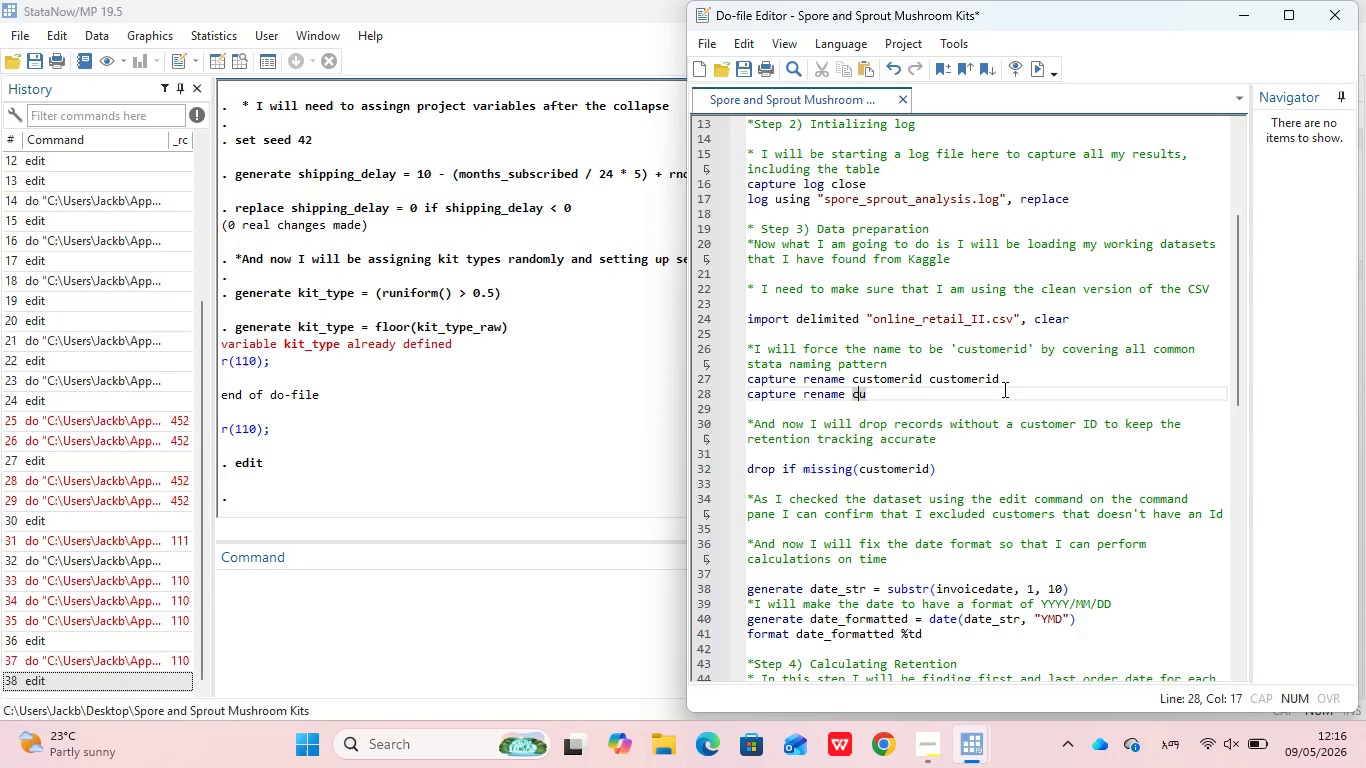 
key(ArrowDown)
 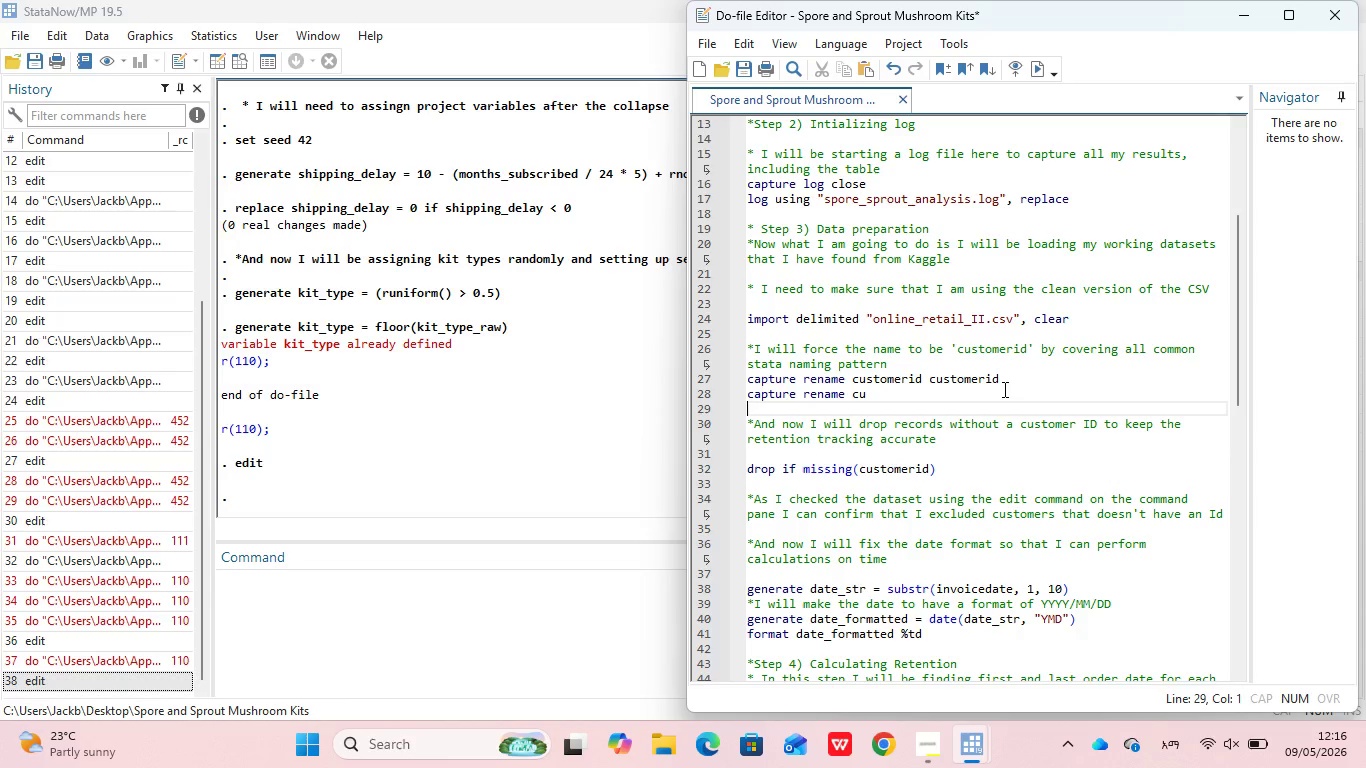 
key(ArrowLeft)
 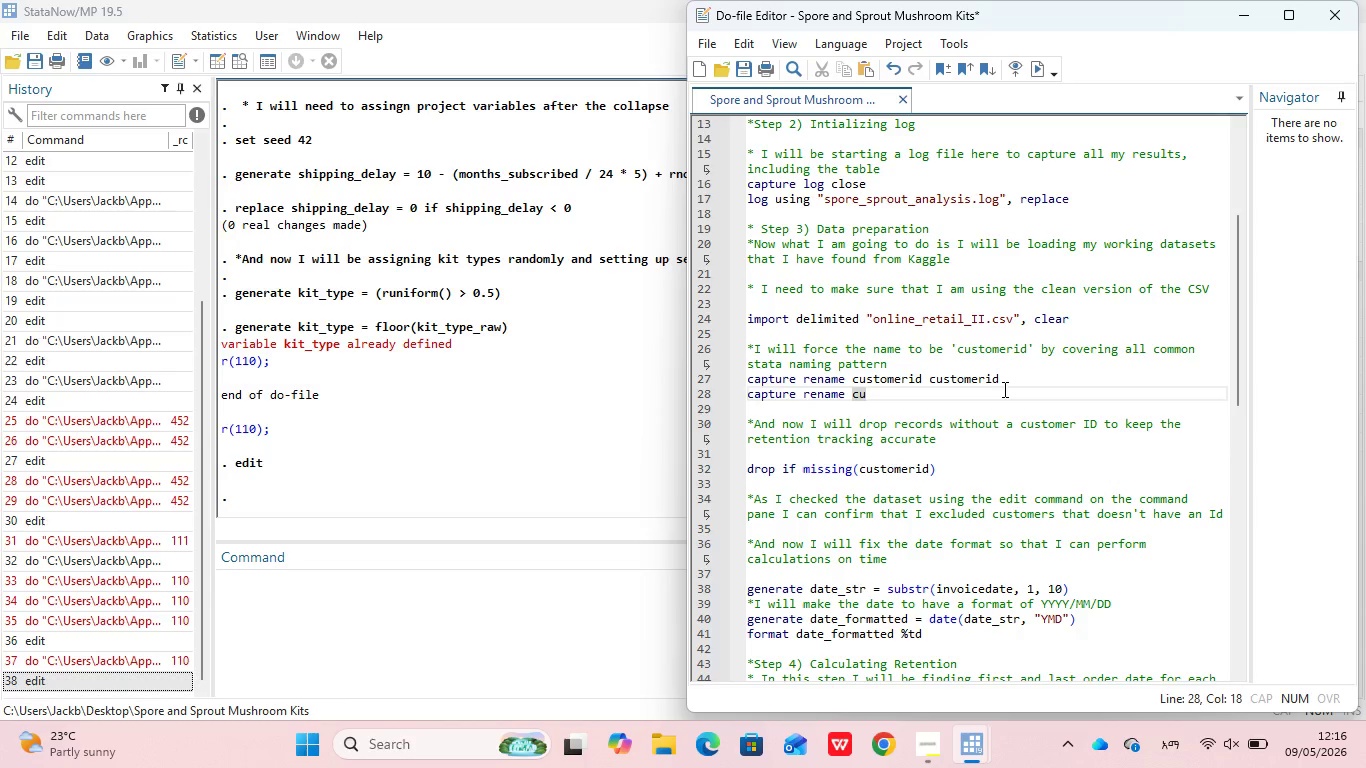 
type(stomer_id cu)
 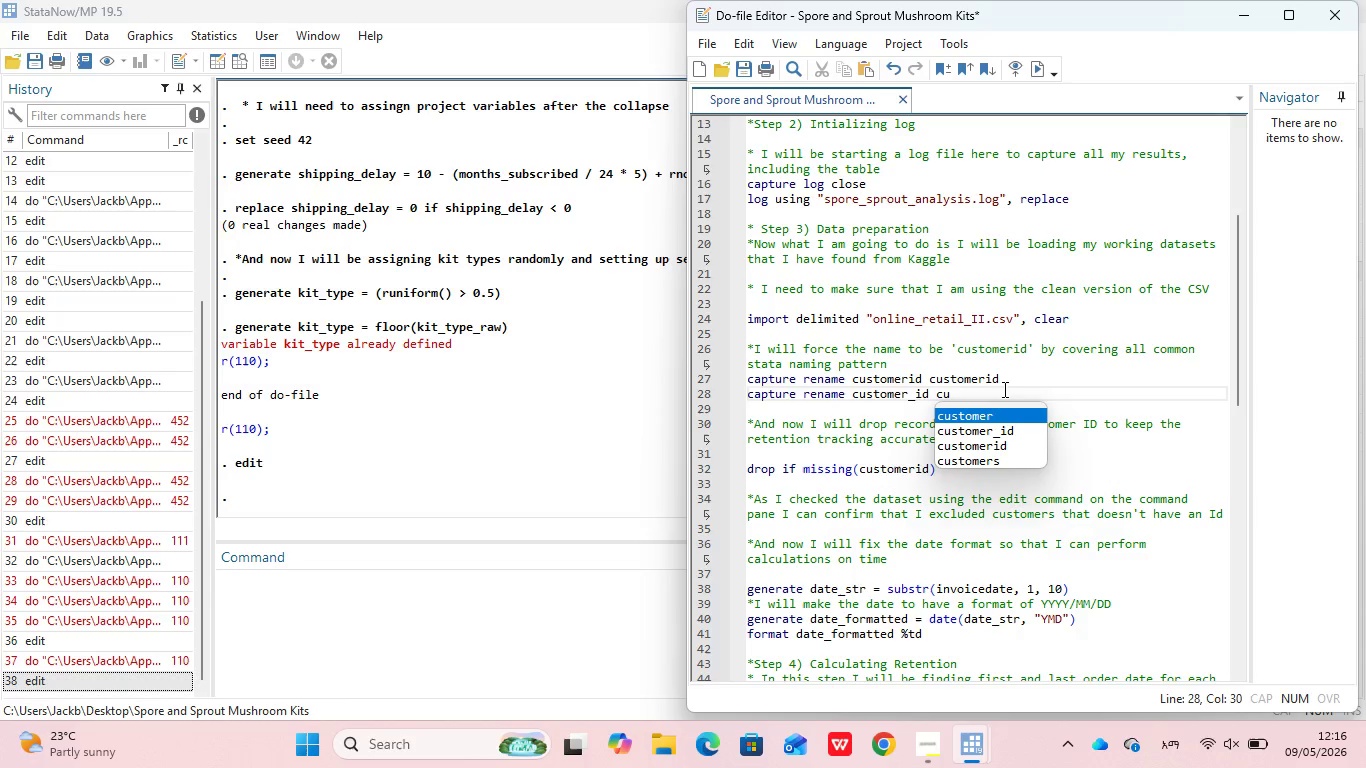 
key(Enter)
 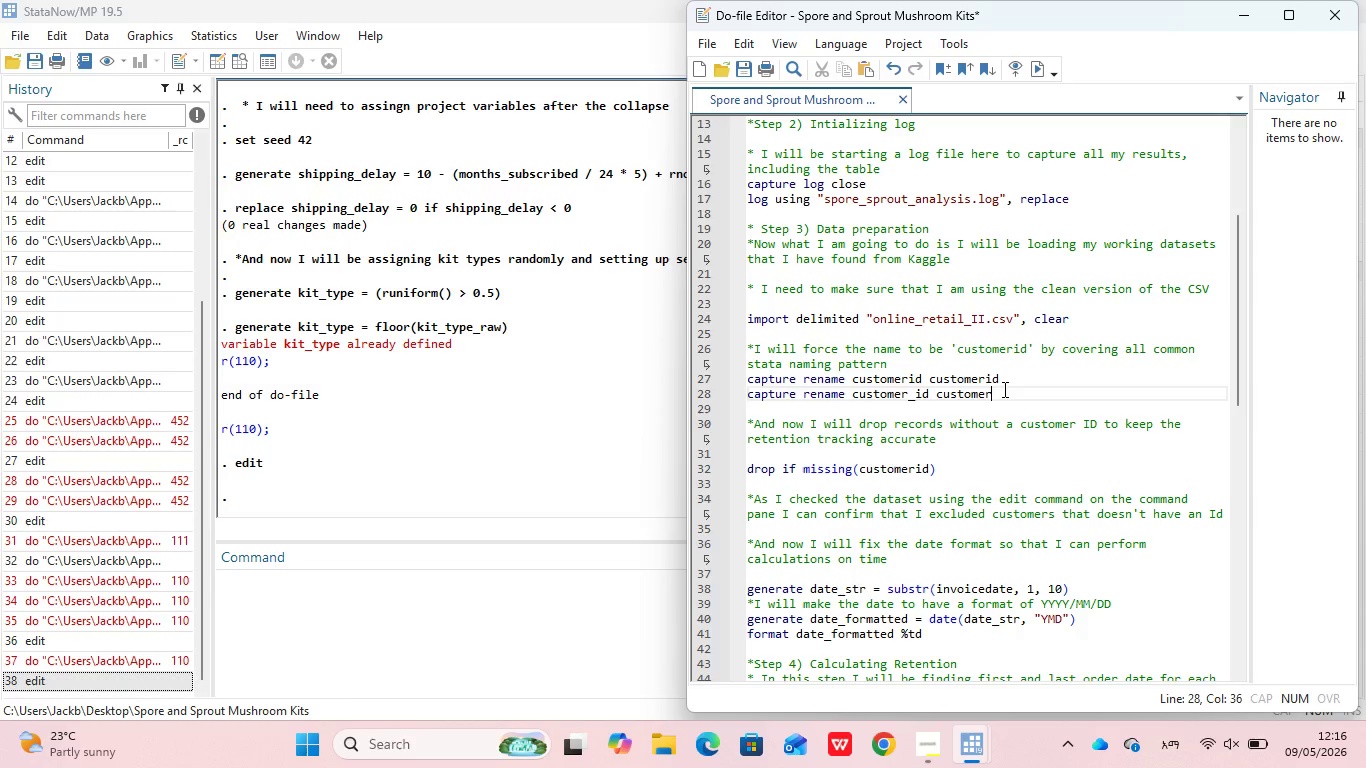 
type(id)
 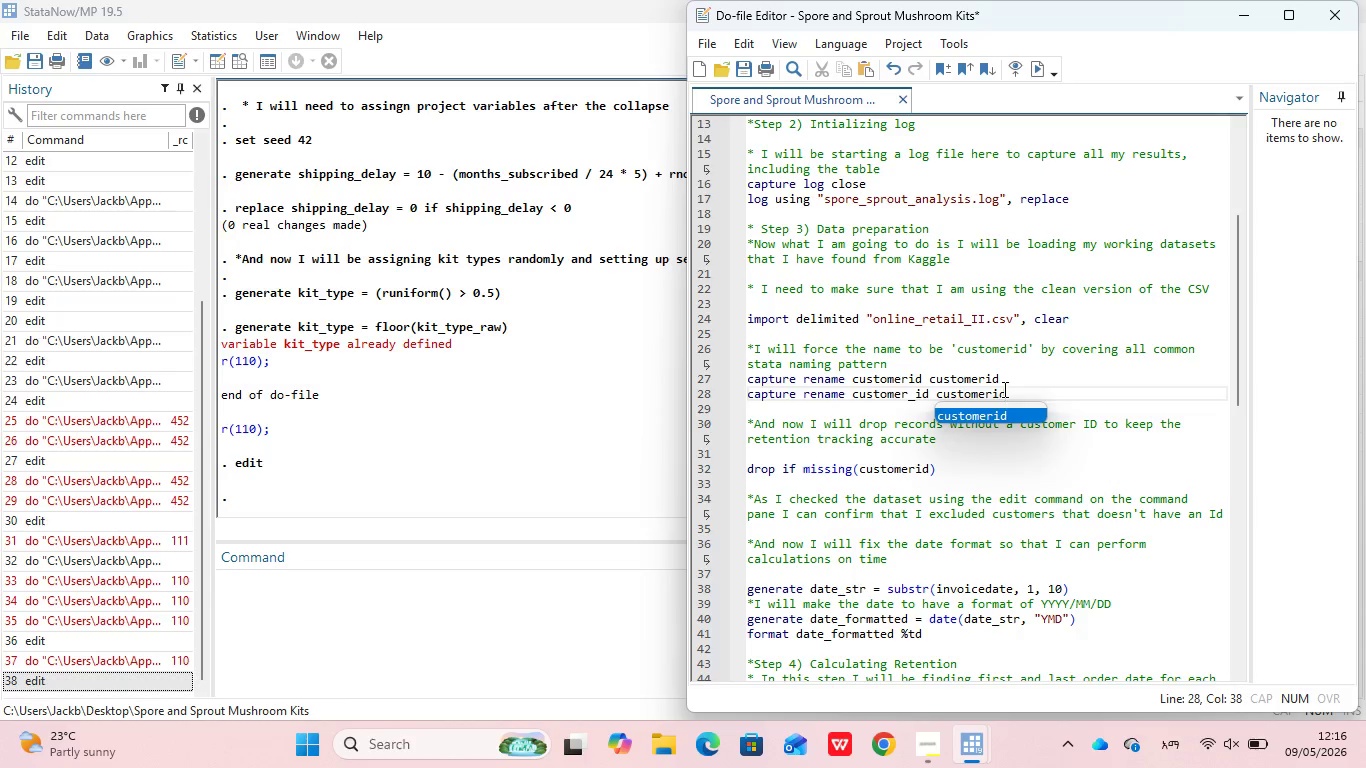 
key(Enter)
 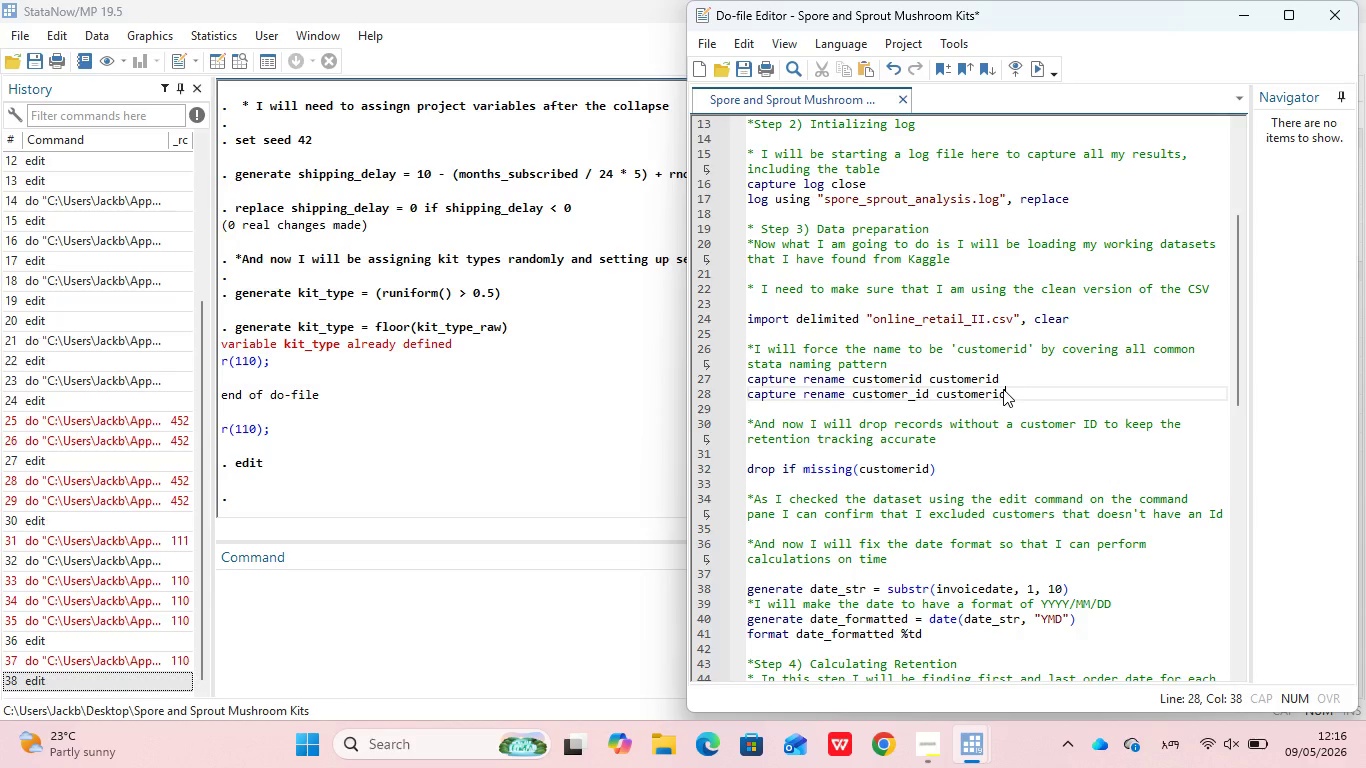 
key(C)
 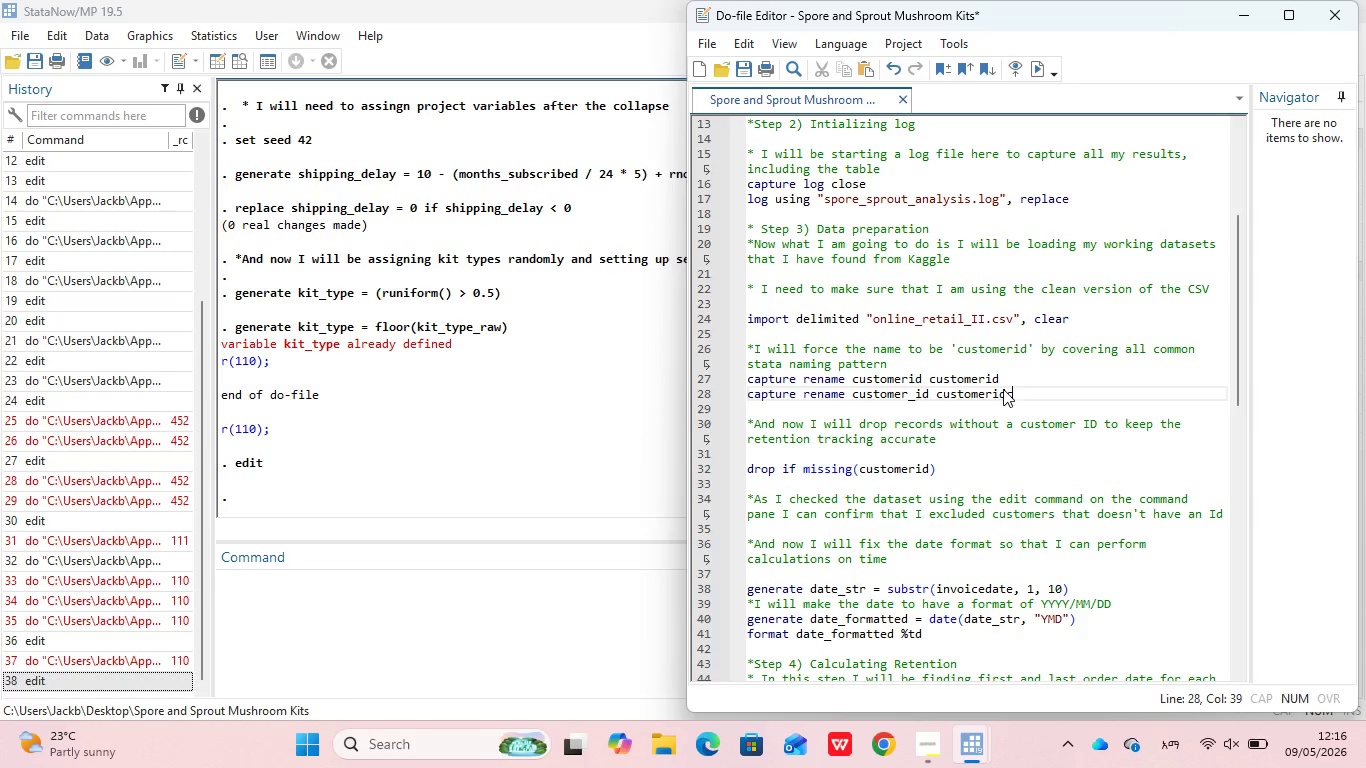 
key(Backspace)
 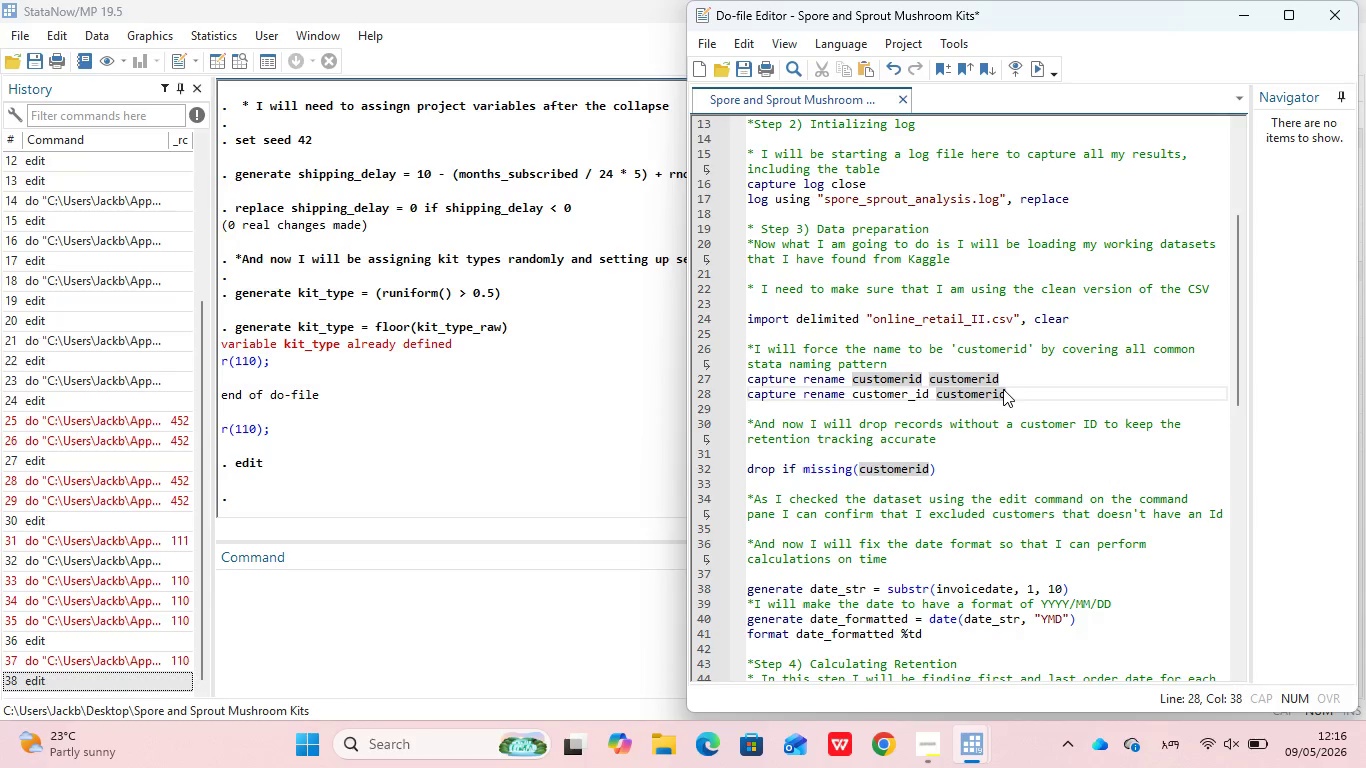 
key(Enter)
 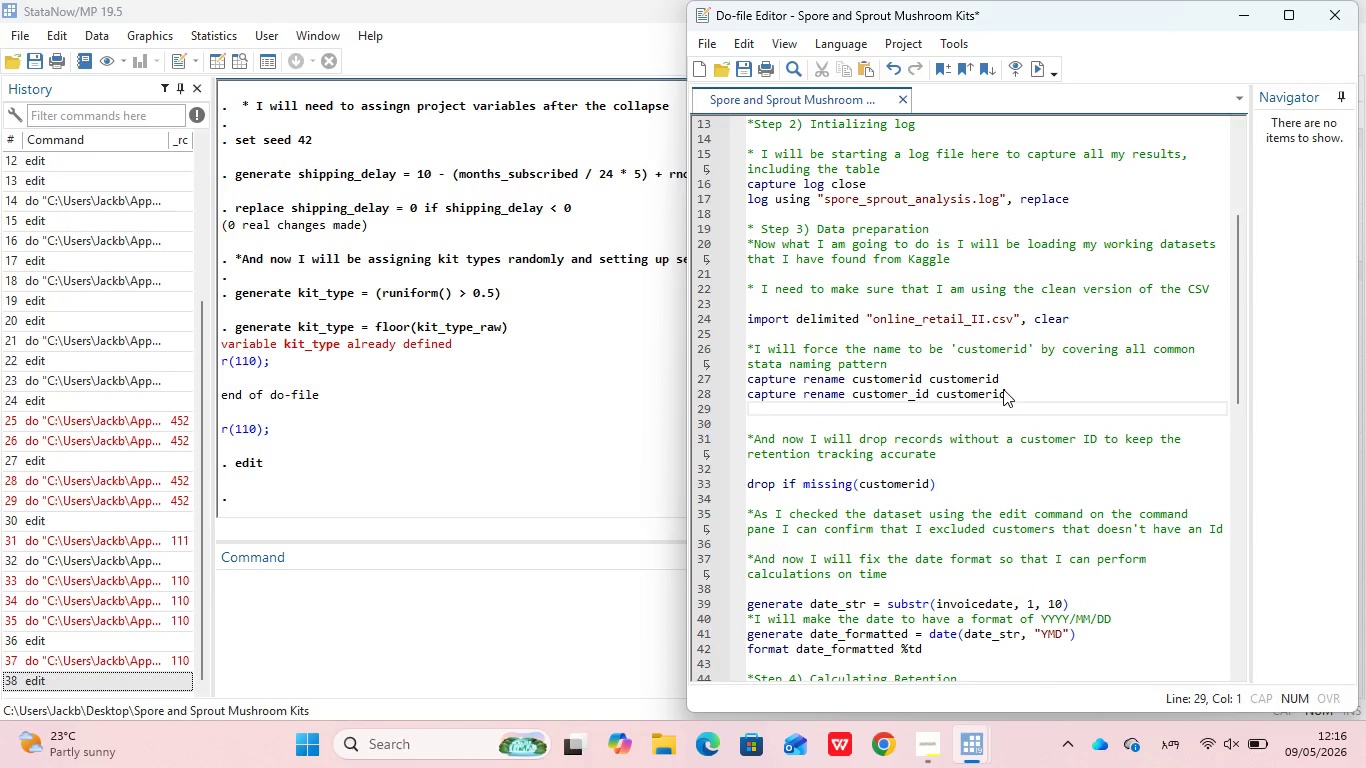 
type(cap)
 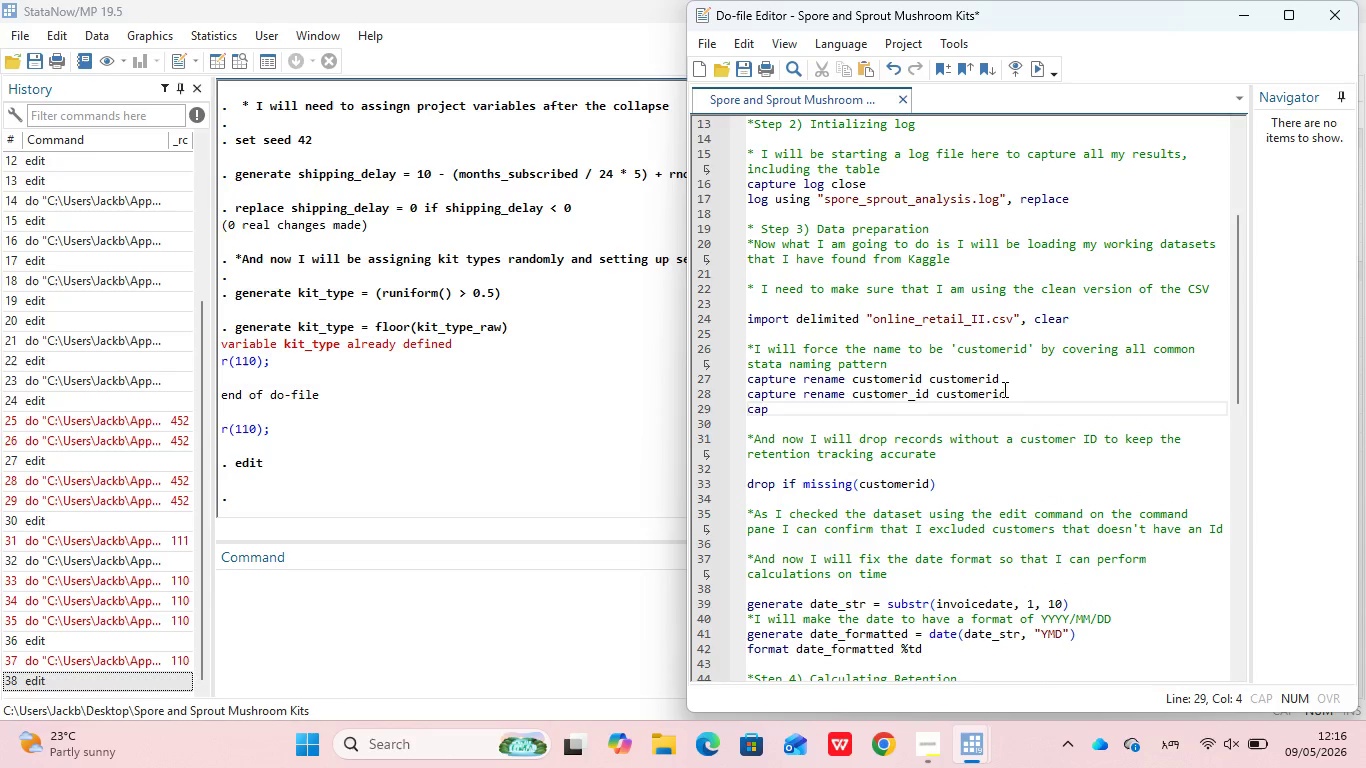 
key(ArrowLeft)
 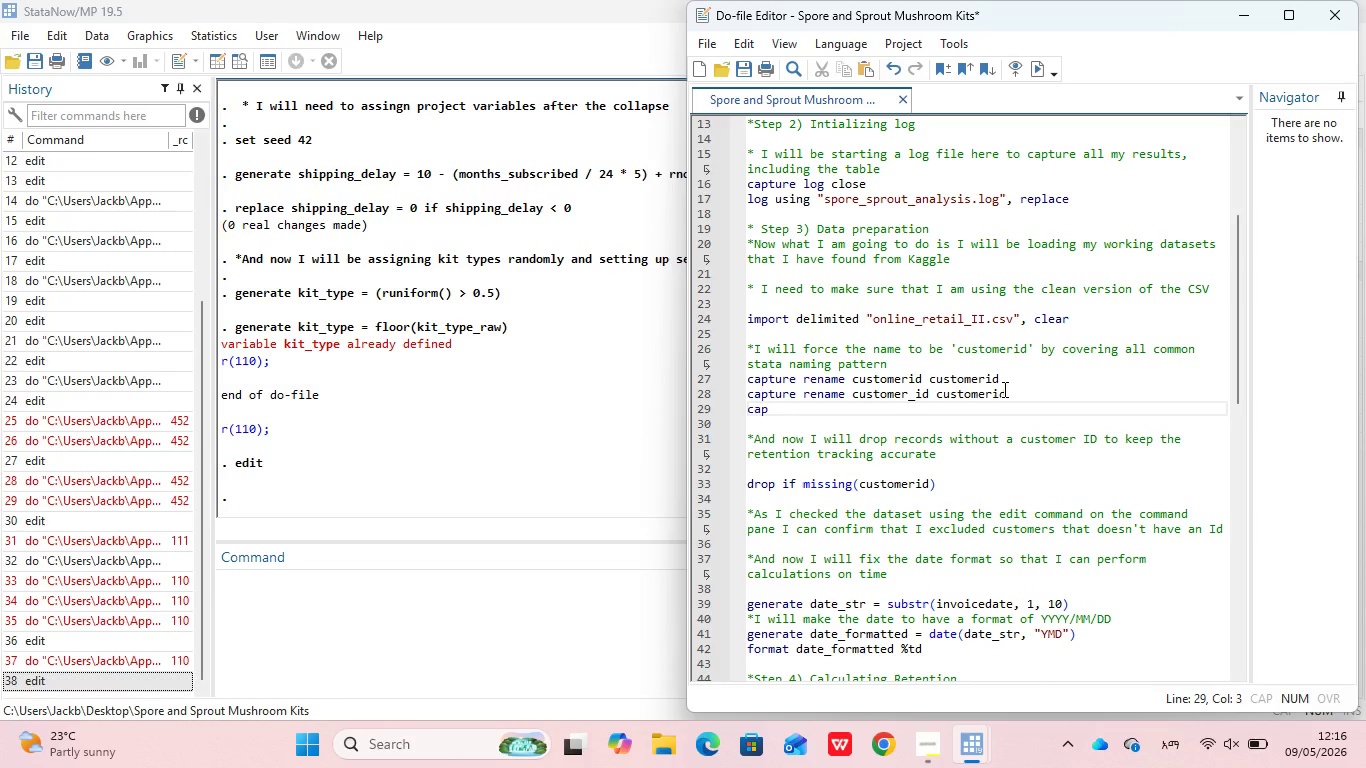 
key(ArrowDown)
 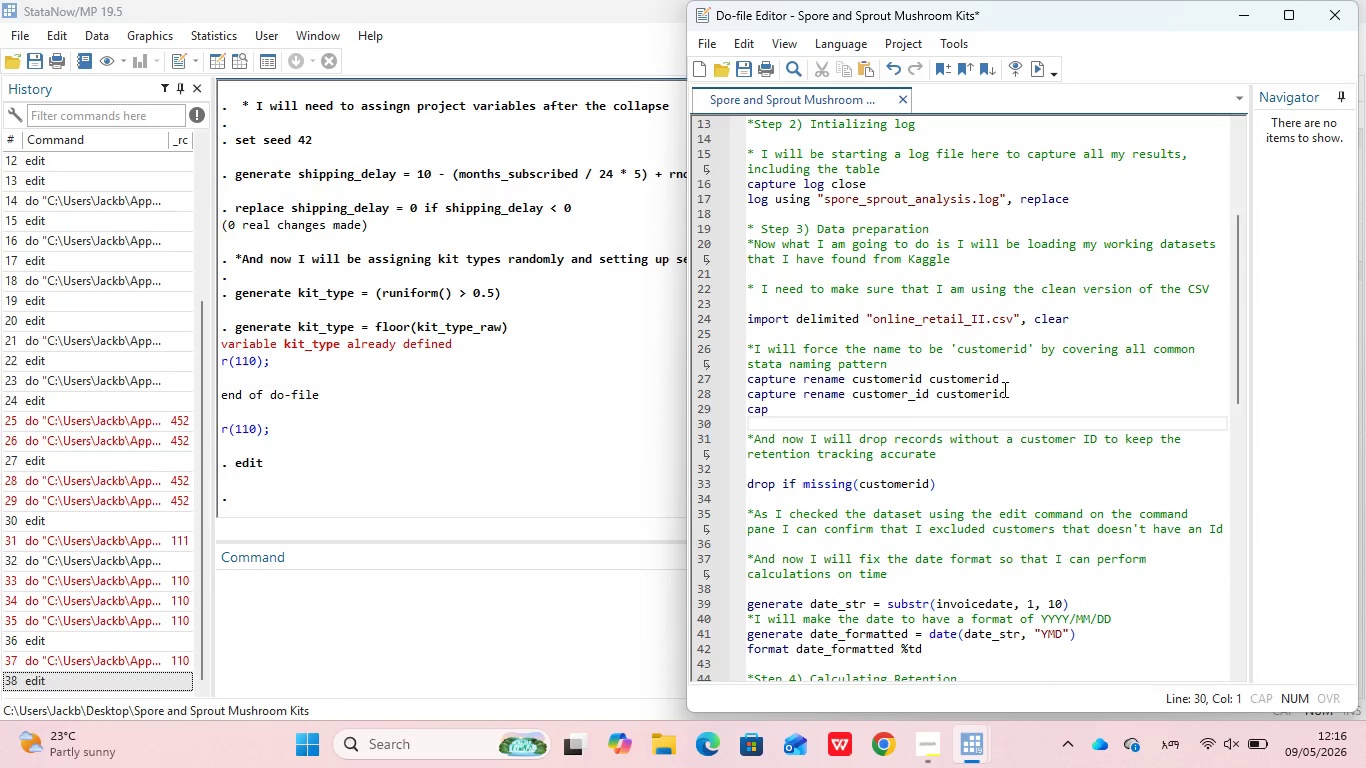 
key(ArrowLeft)
 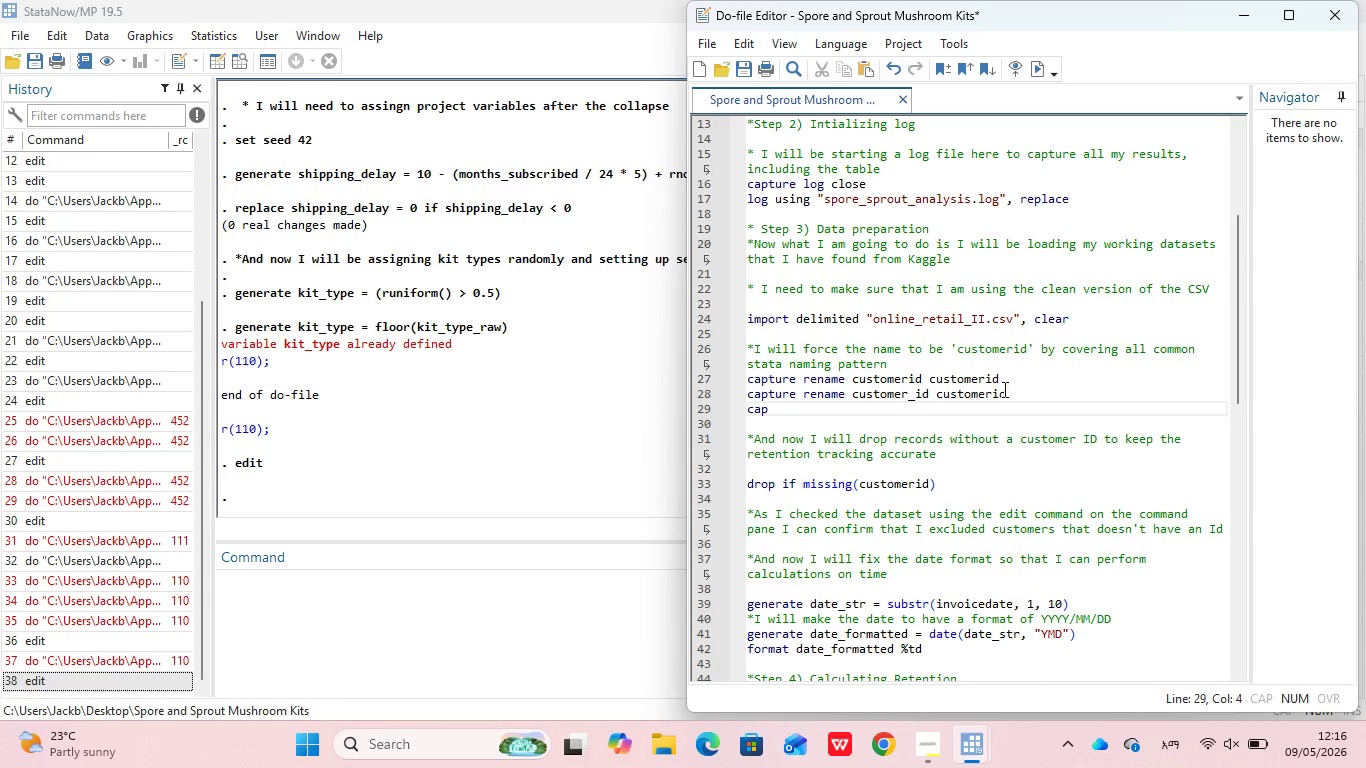 
type(ture rename cus)
 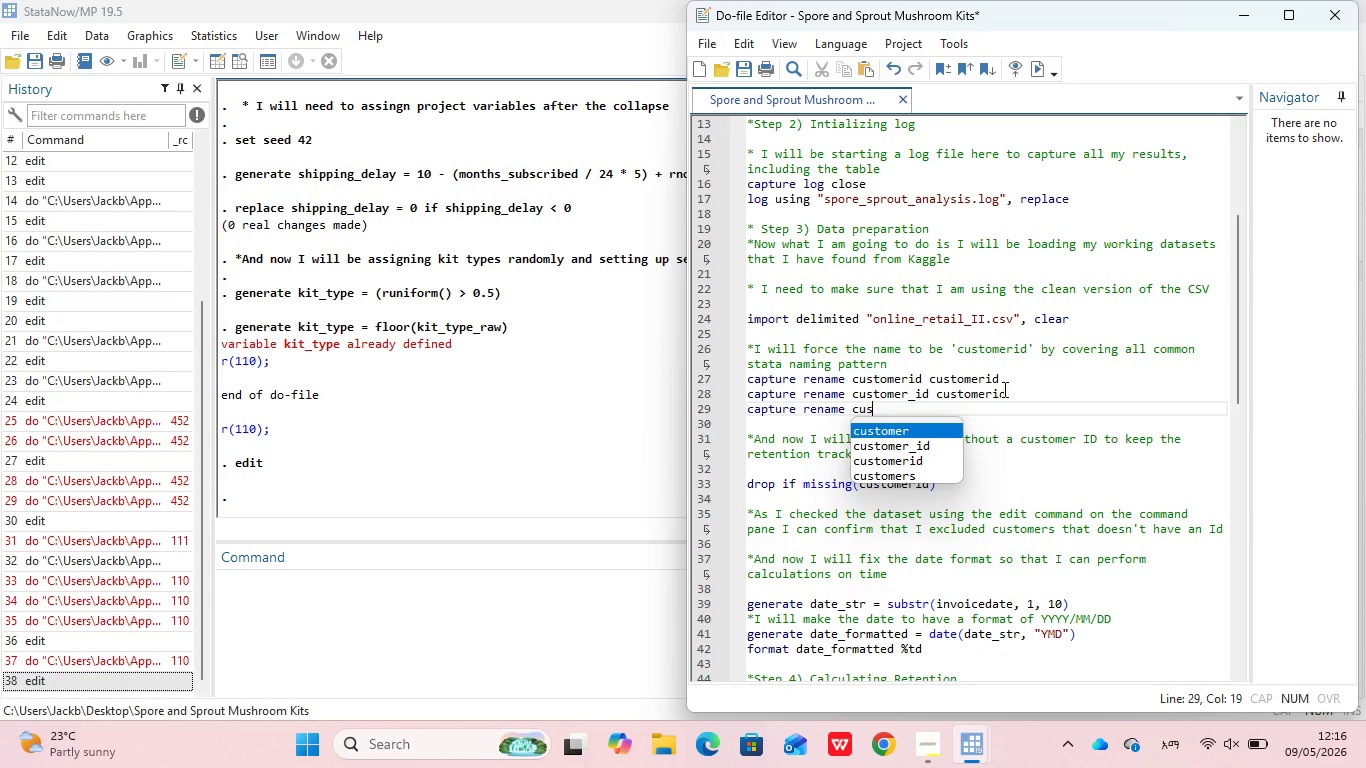 
key(ArrowDown)
 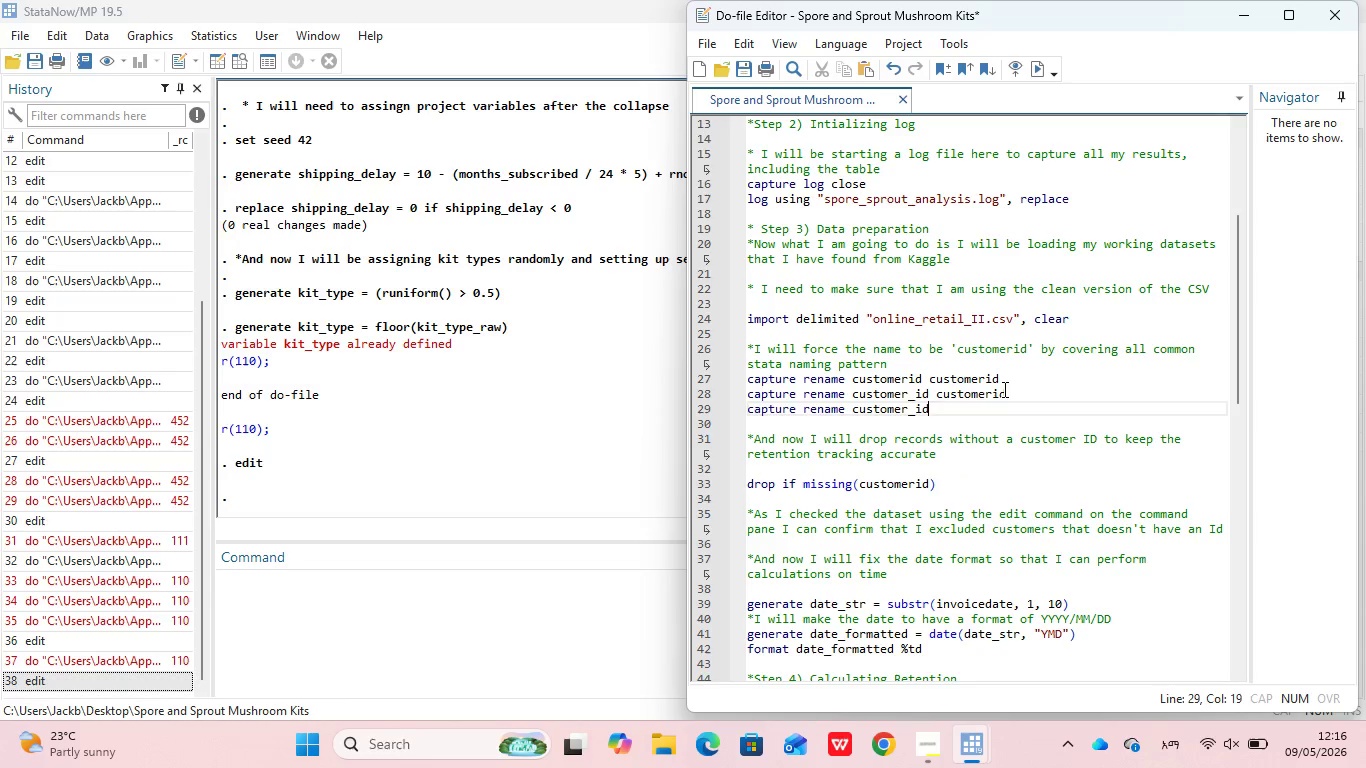 
key(Enter)
 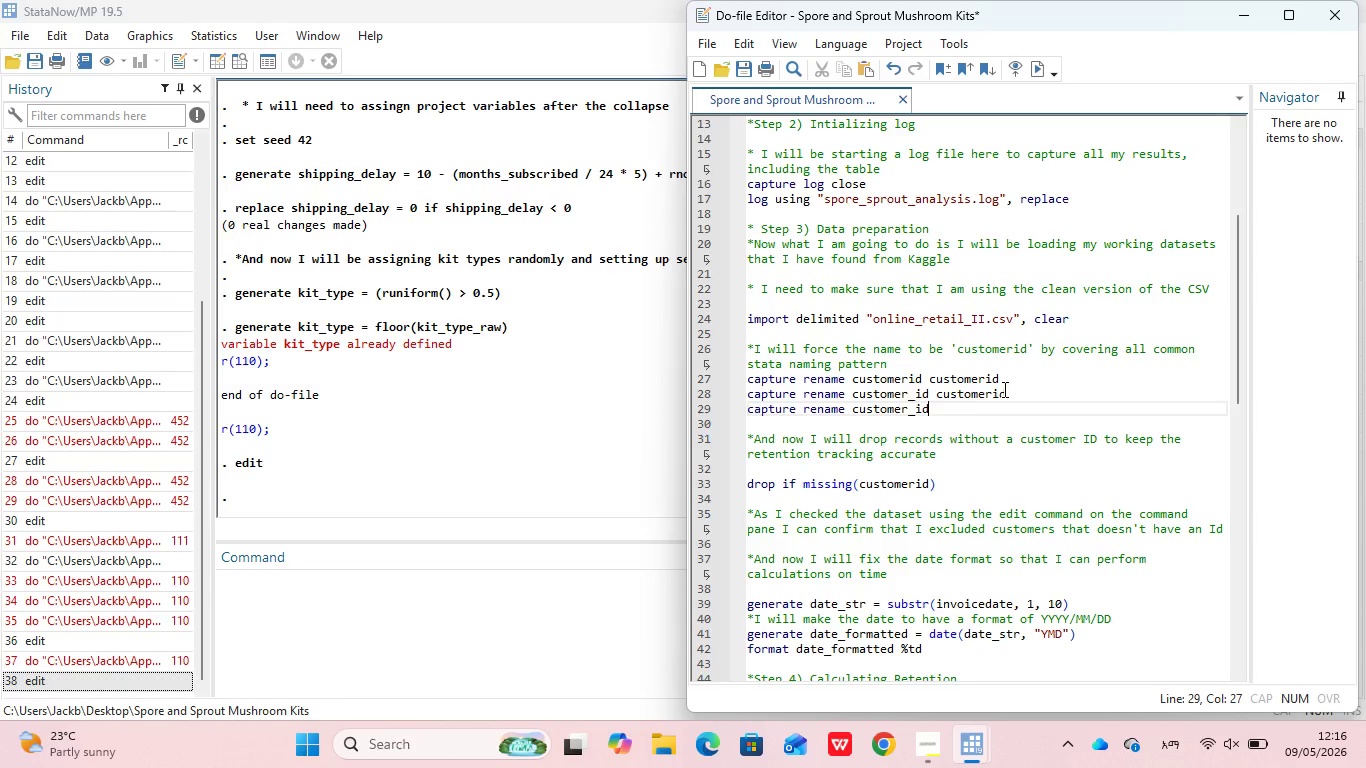 
type( cu)
 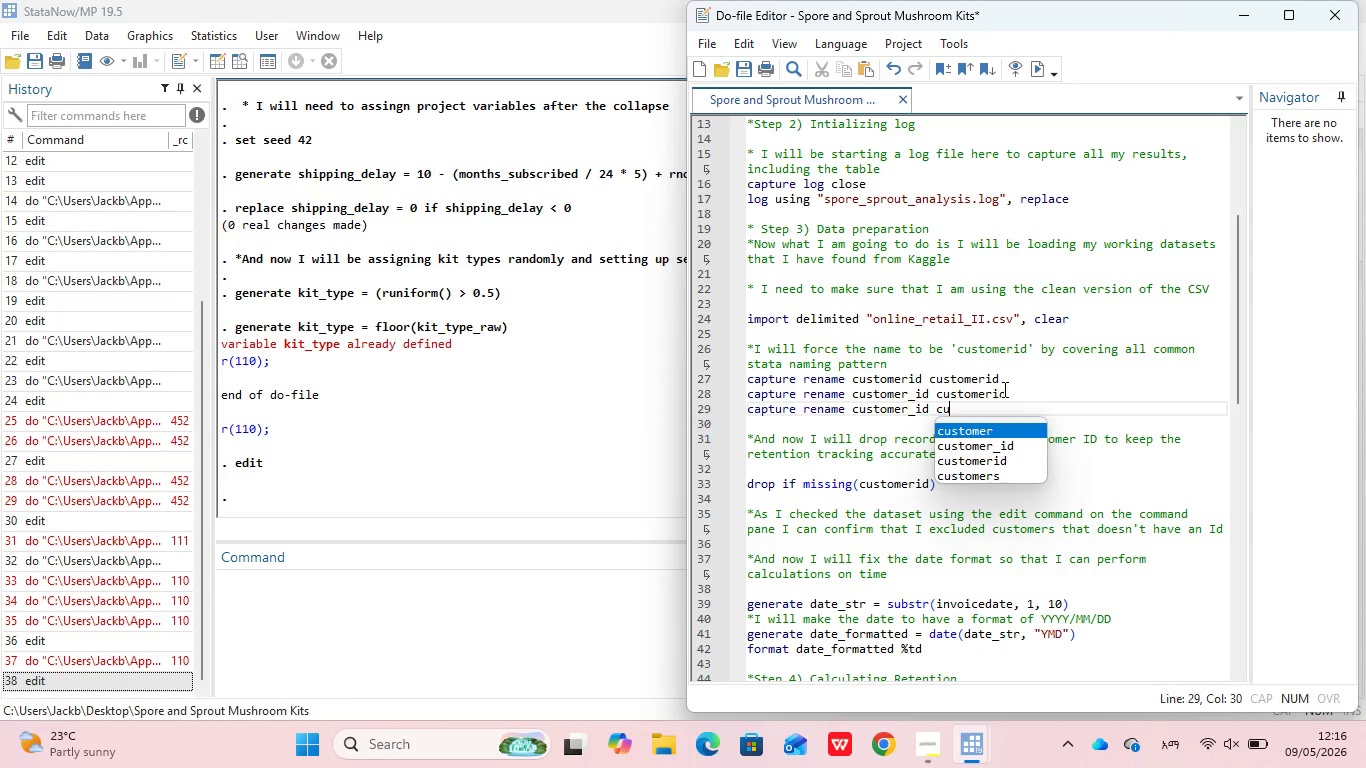 
key(ArrowDown)
 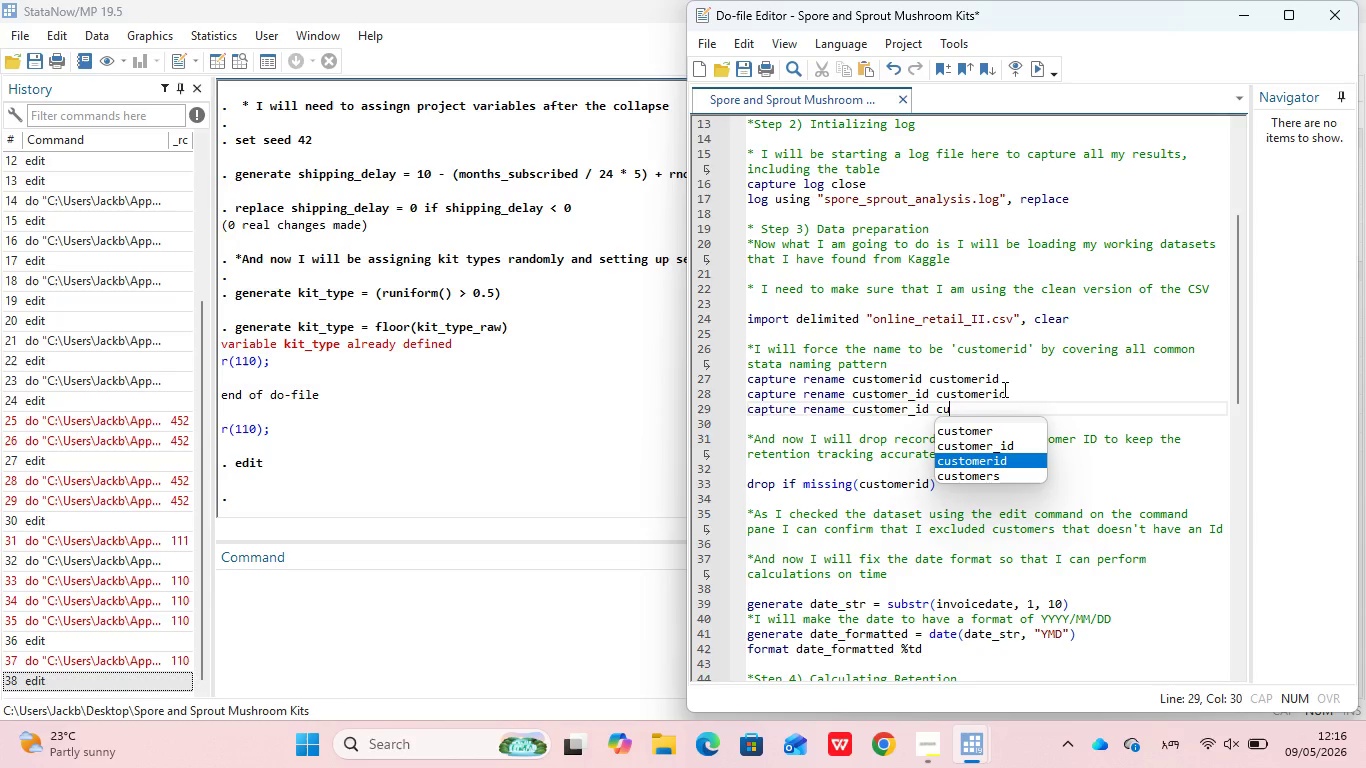 
key(ArrowDown)
 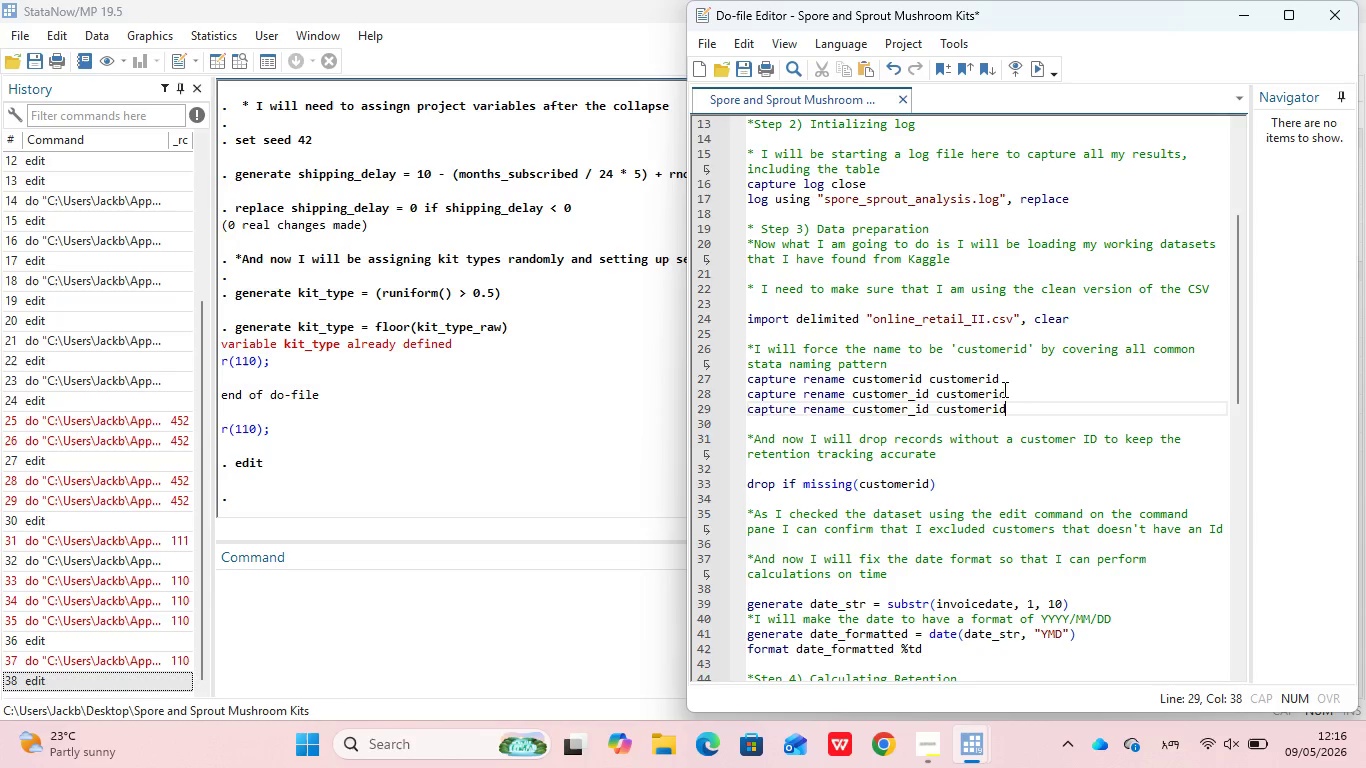 
key(Enter)
 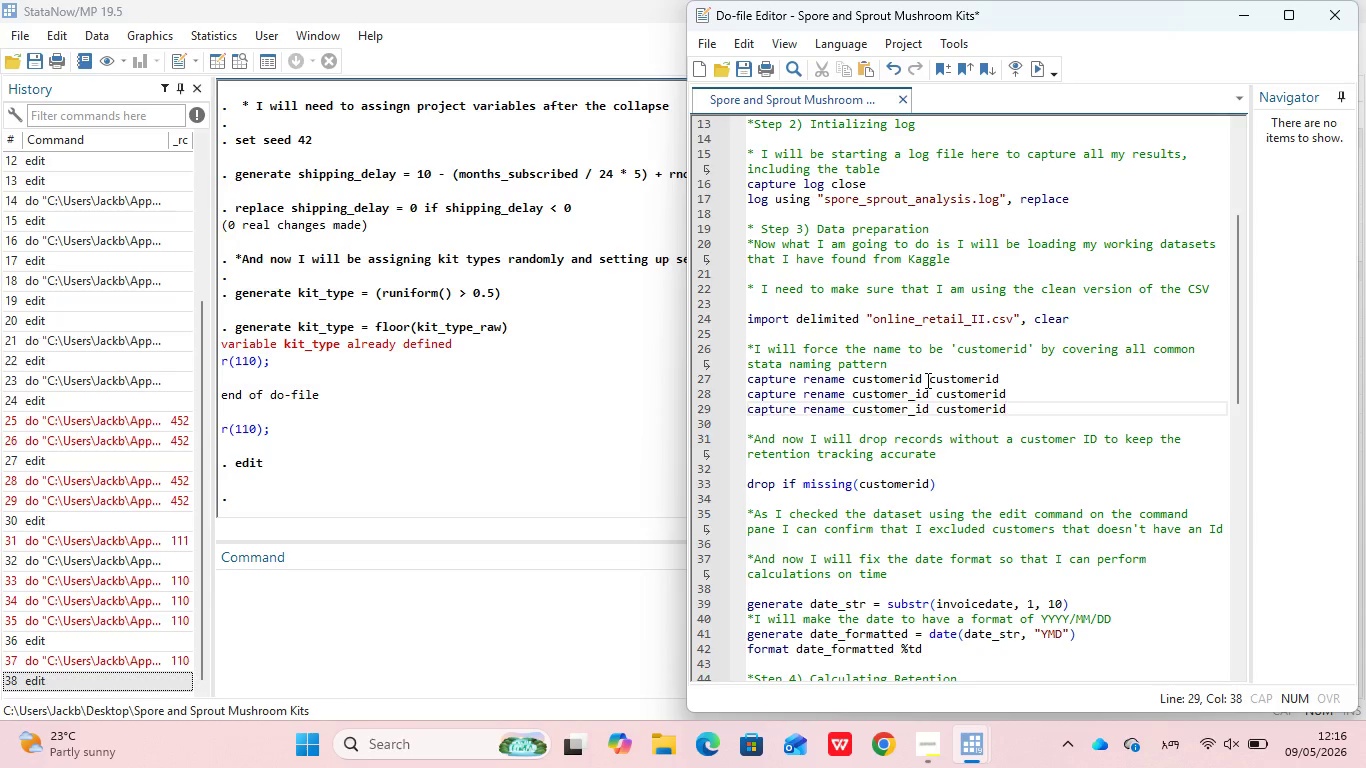 
wait(17.84)
 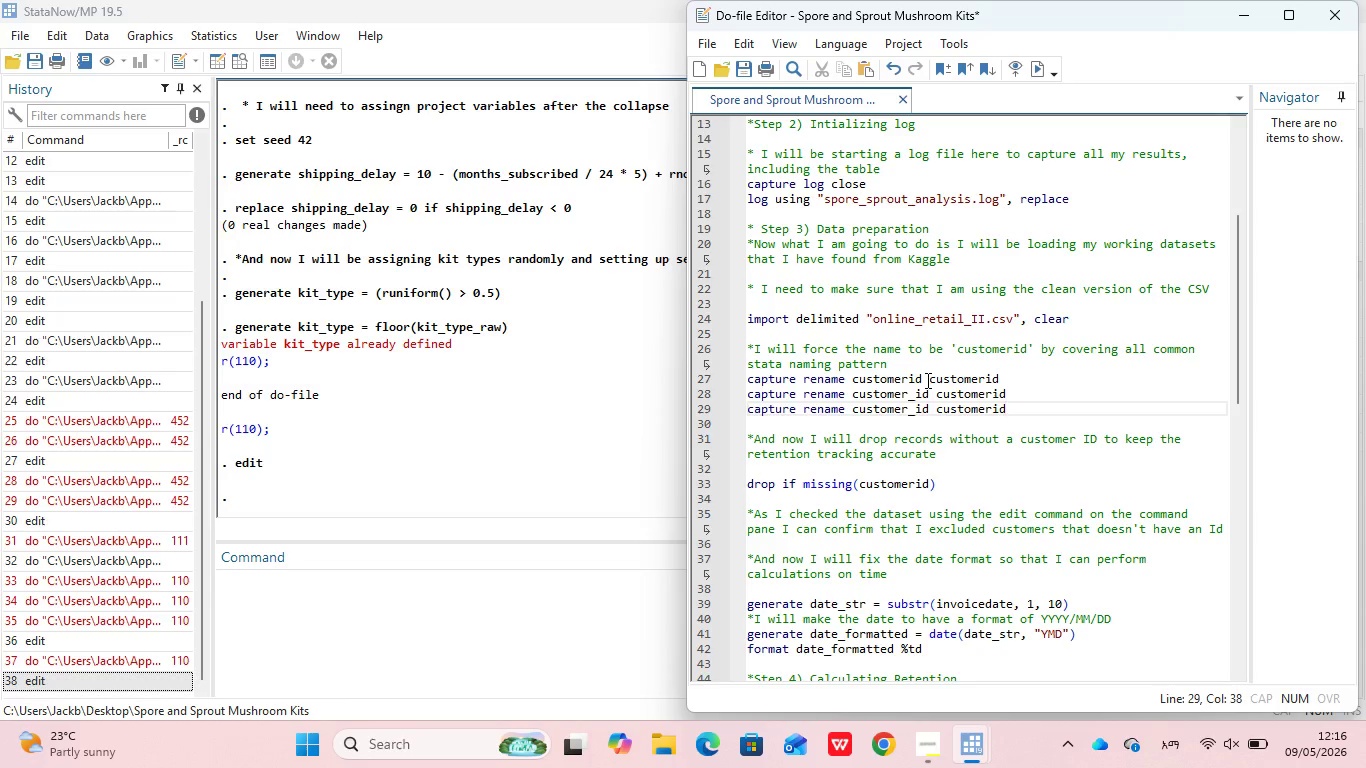 
key(Enter)
 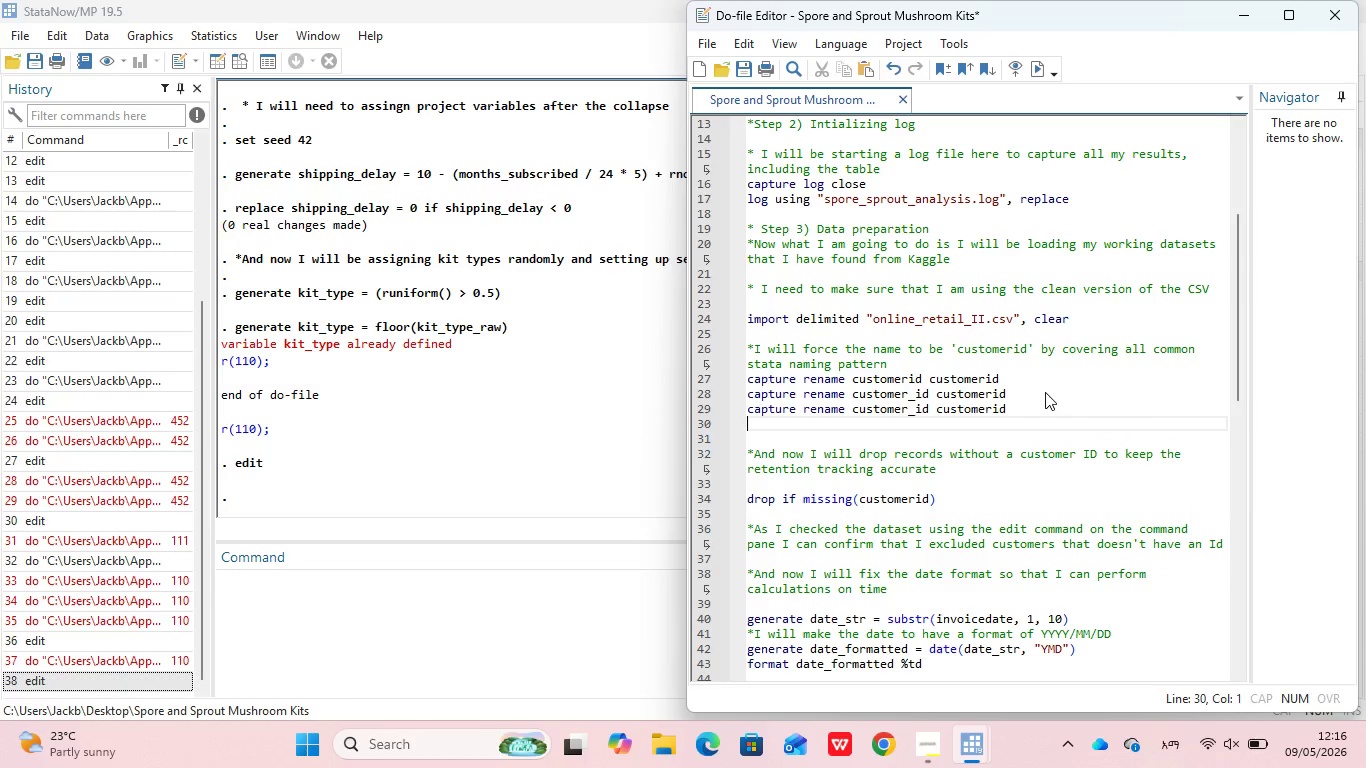 
type(cap)
 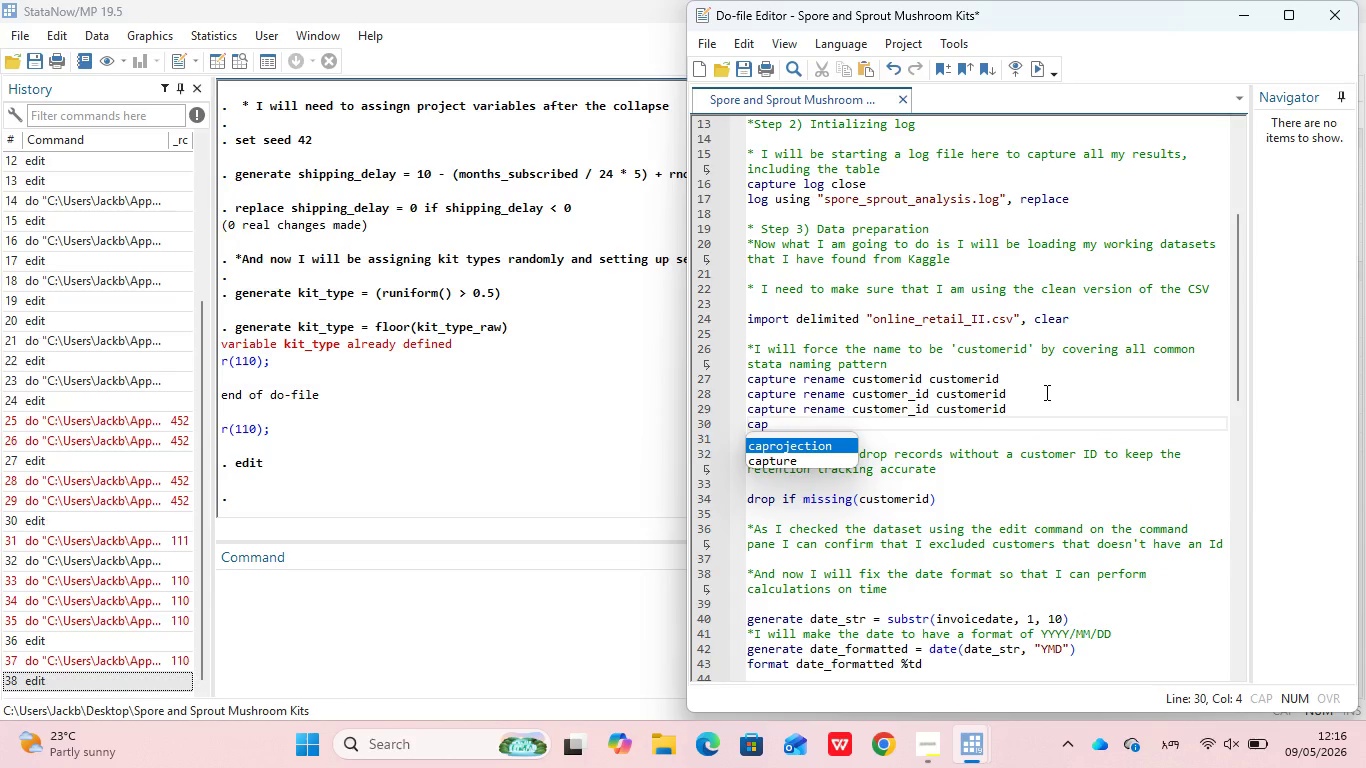 
key(ArrowDown)
 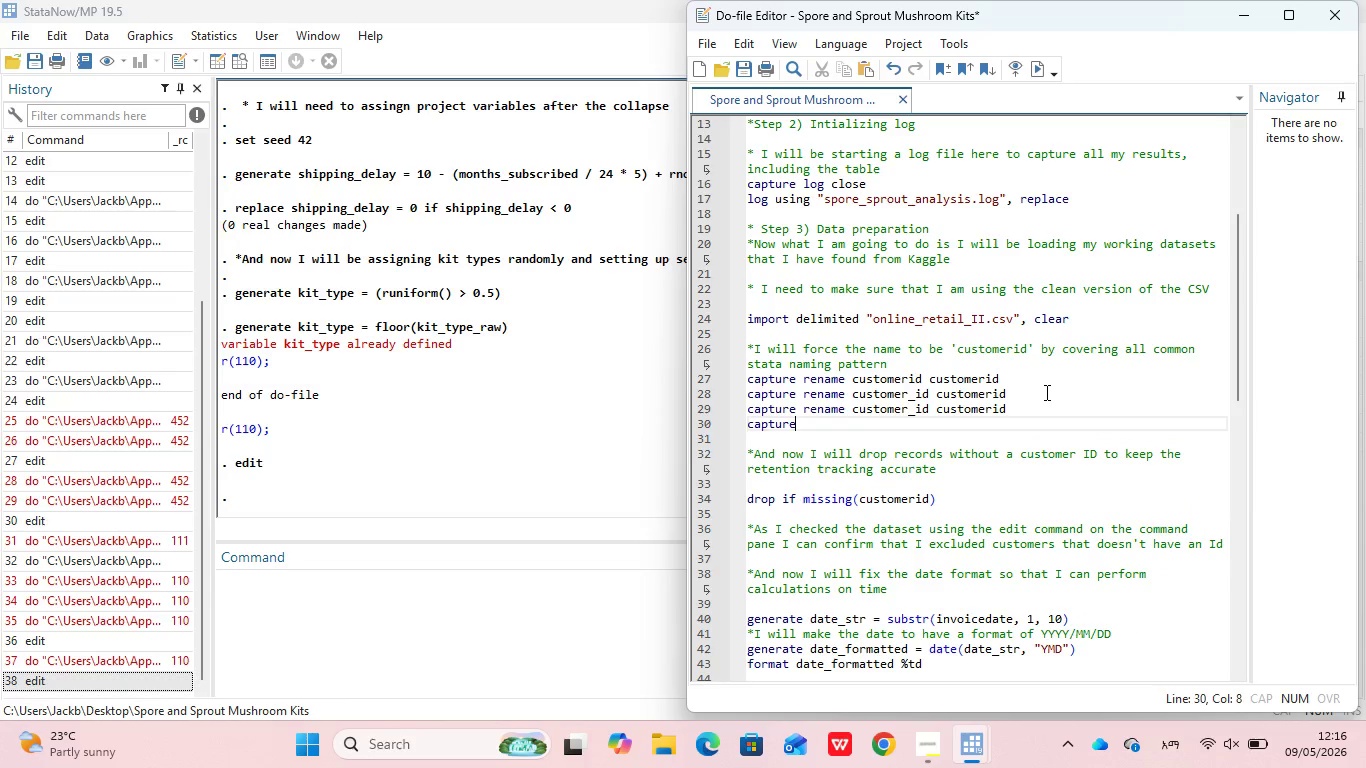 
key(Enter)
 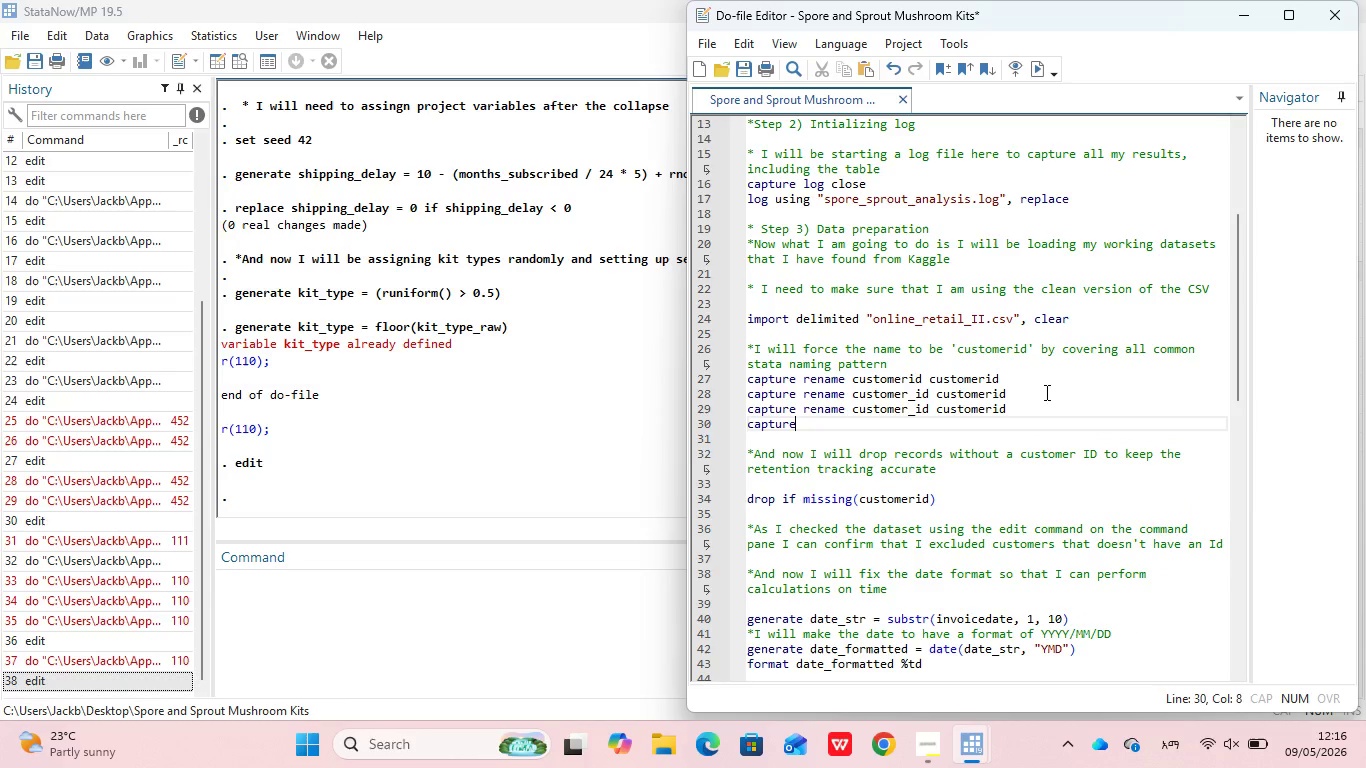 
type( rename v7 cu)
 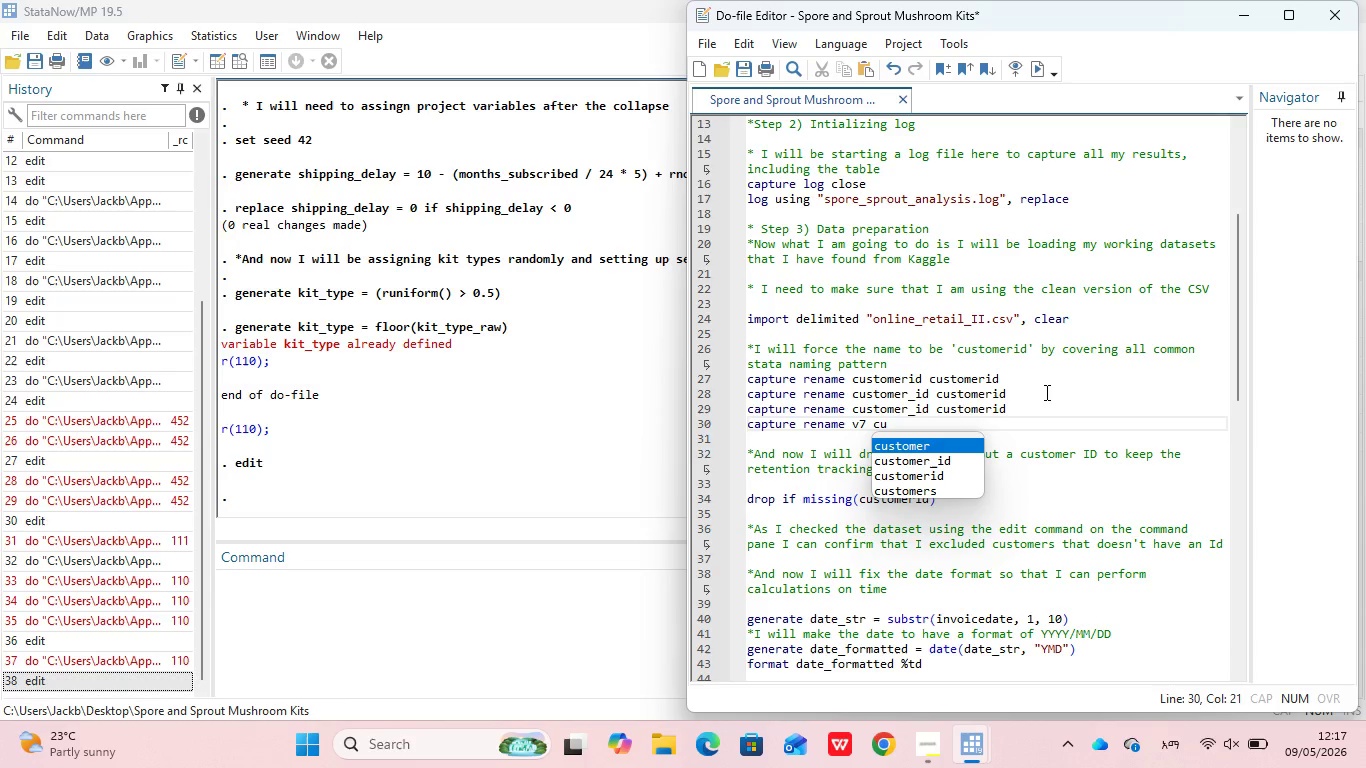 
key(ArrowDown)
 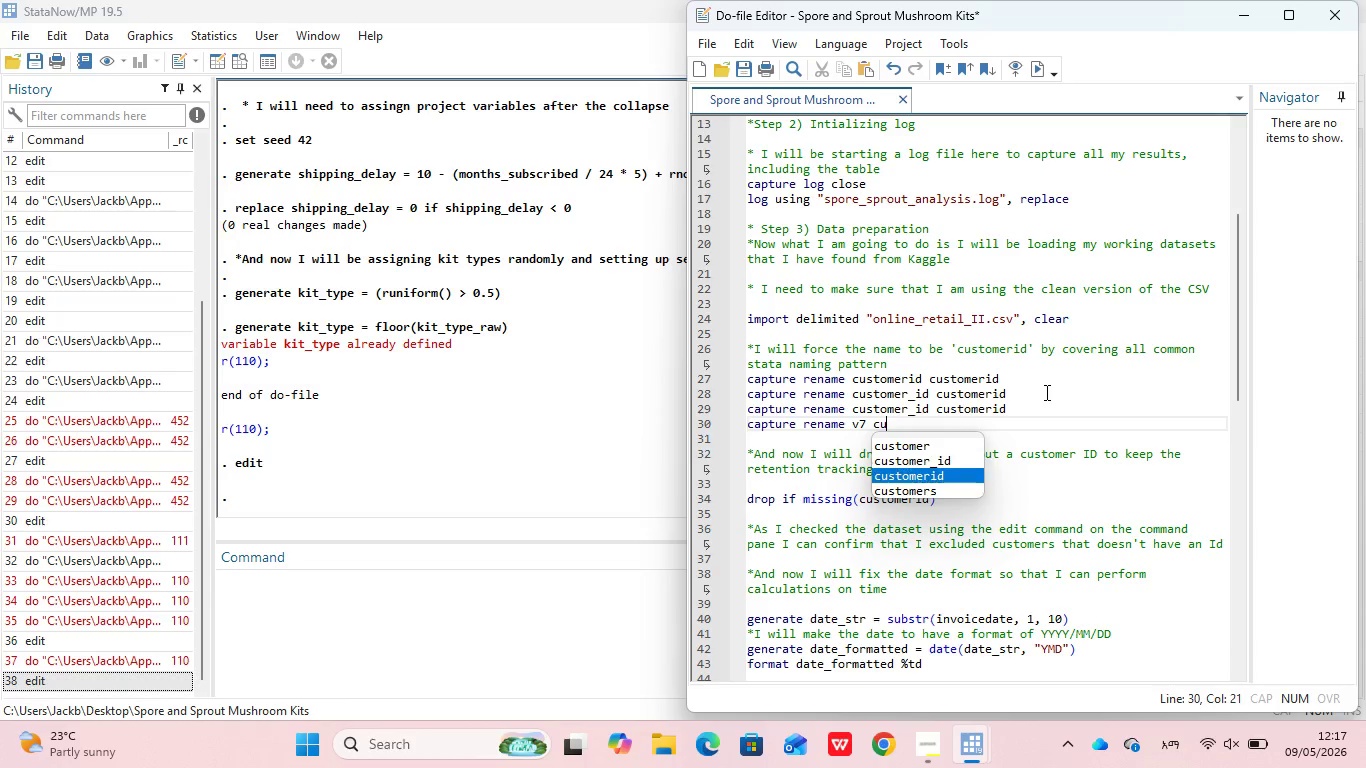 
key(ArrowDown)
 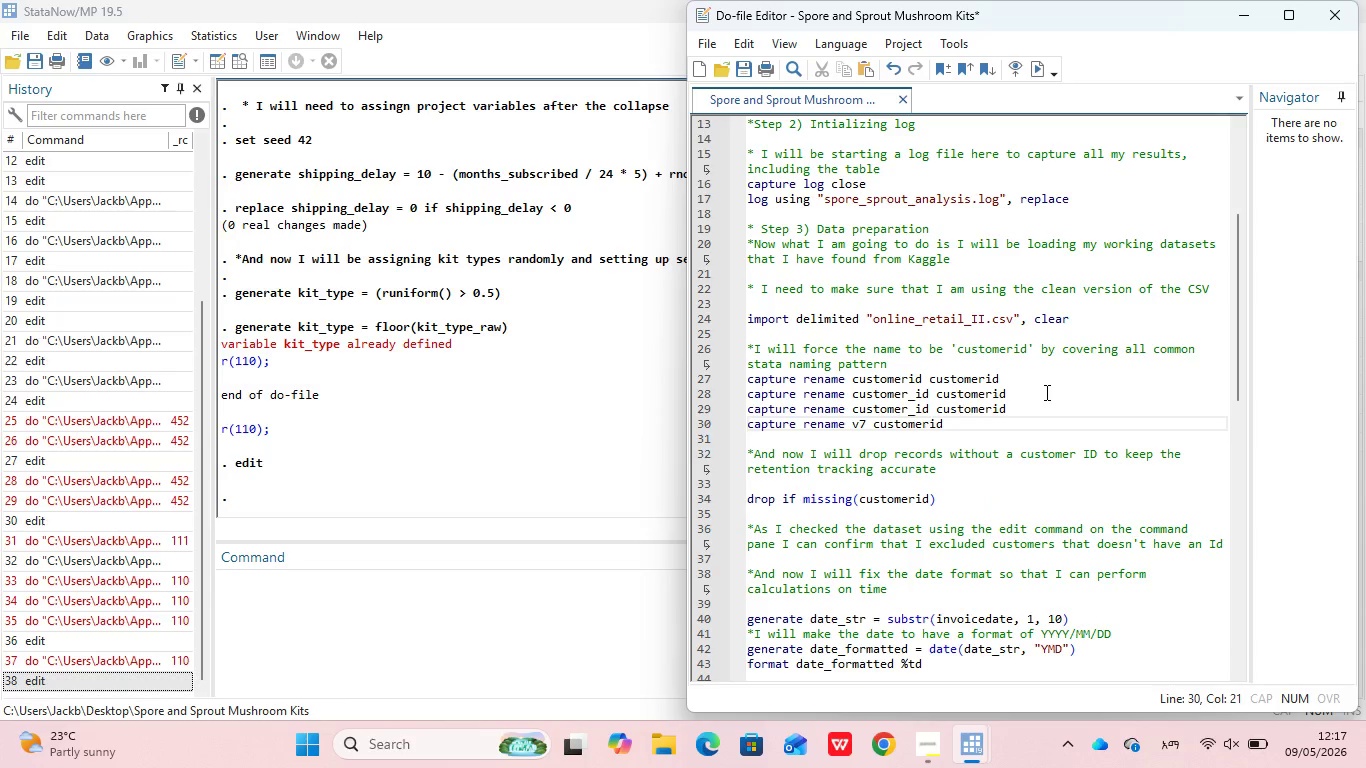 
key(Enter)
 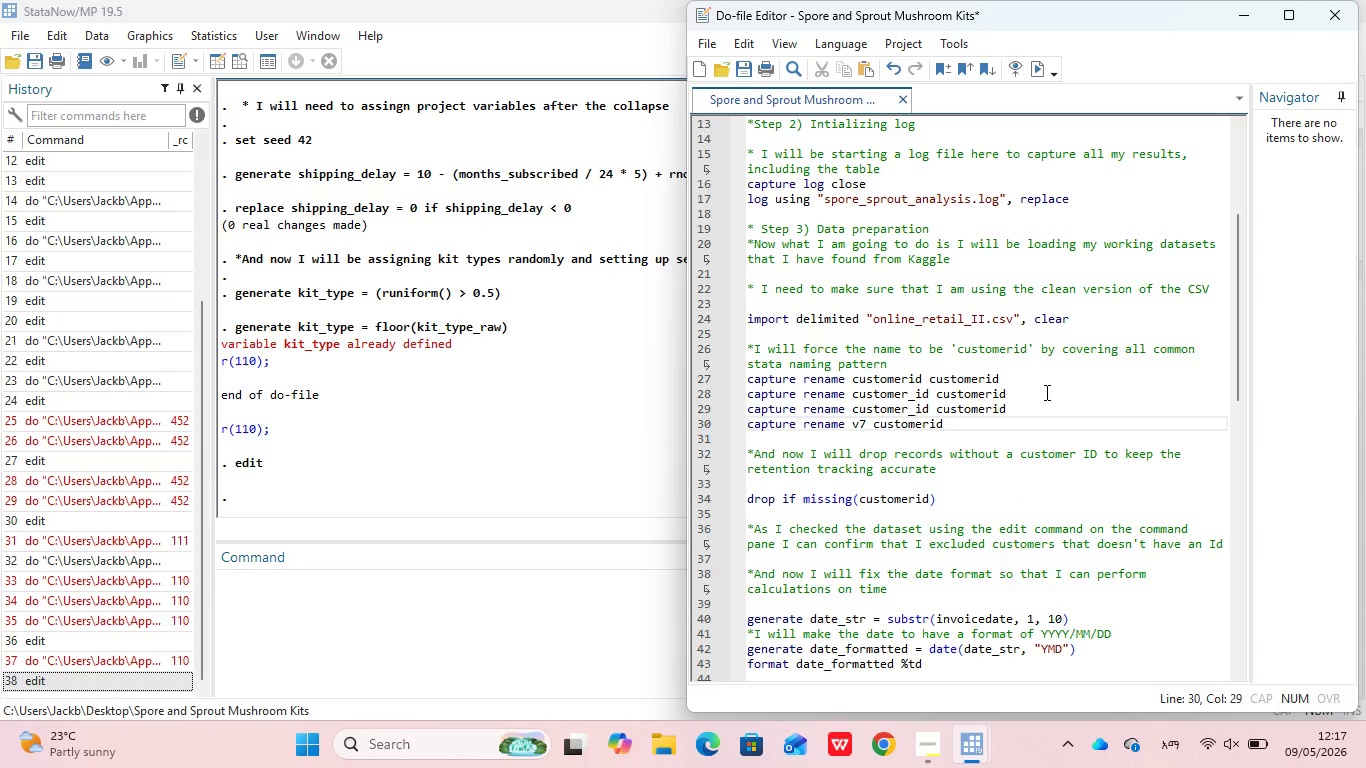 
key(Enter)
 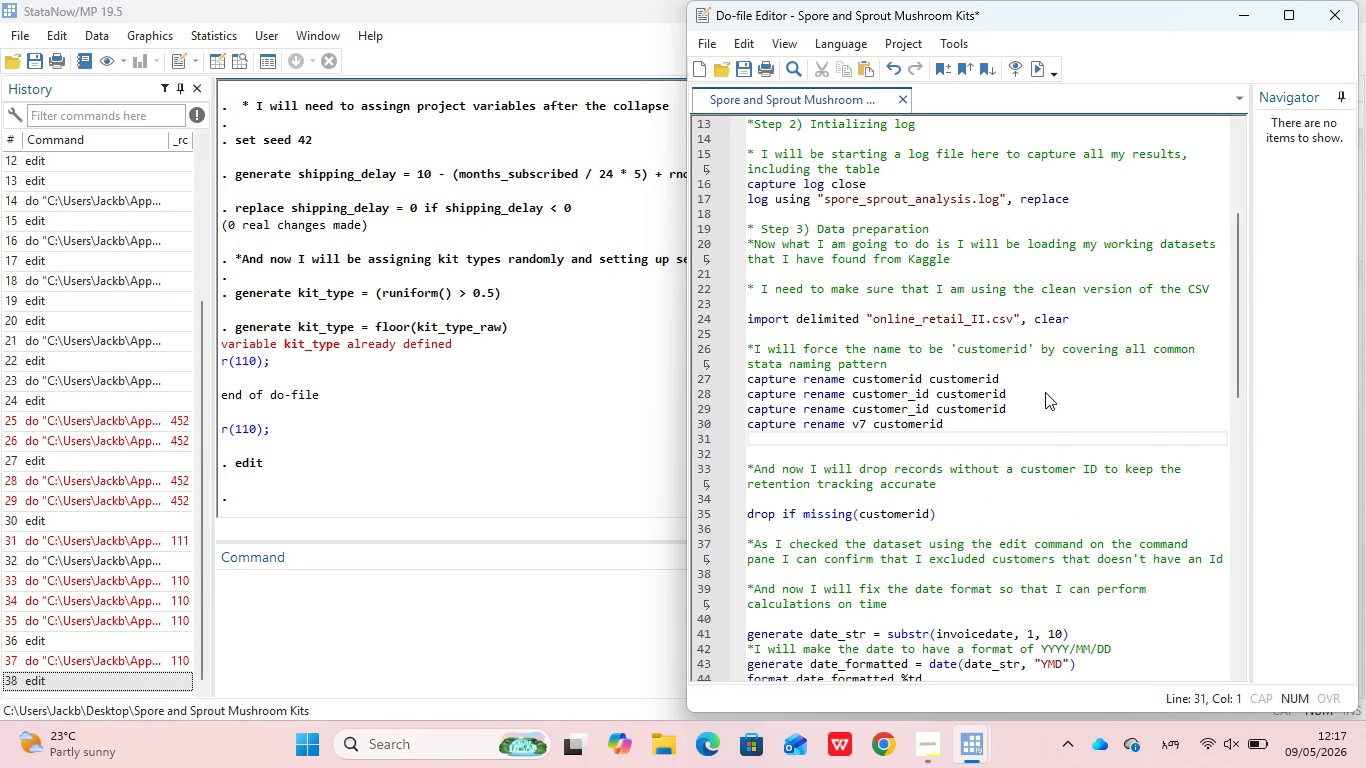 
type(cap)
 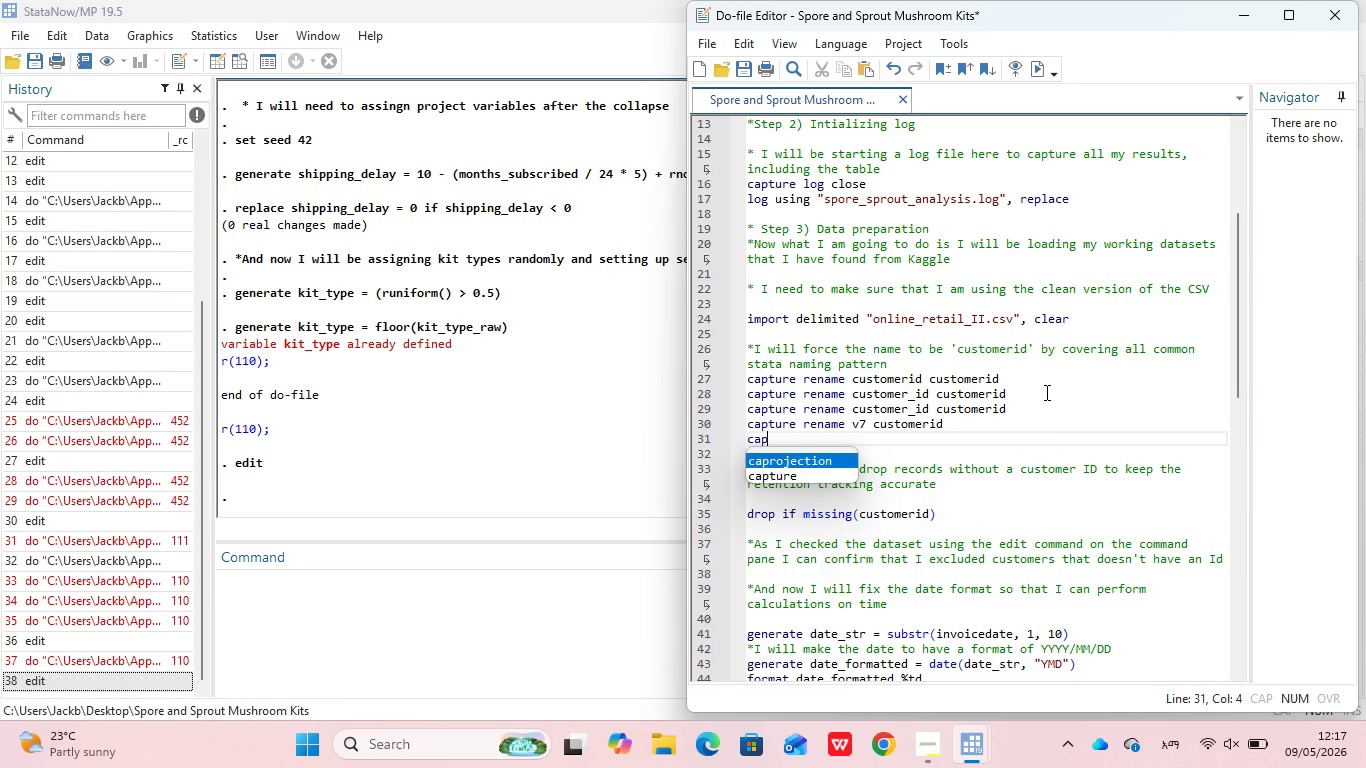 
key(ArrowDown)
 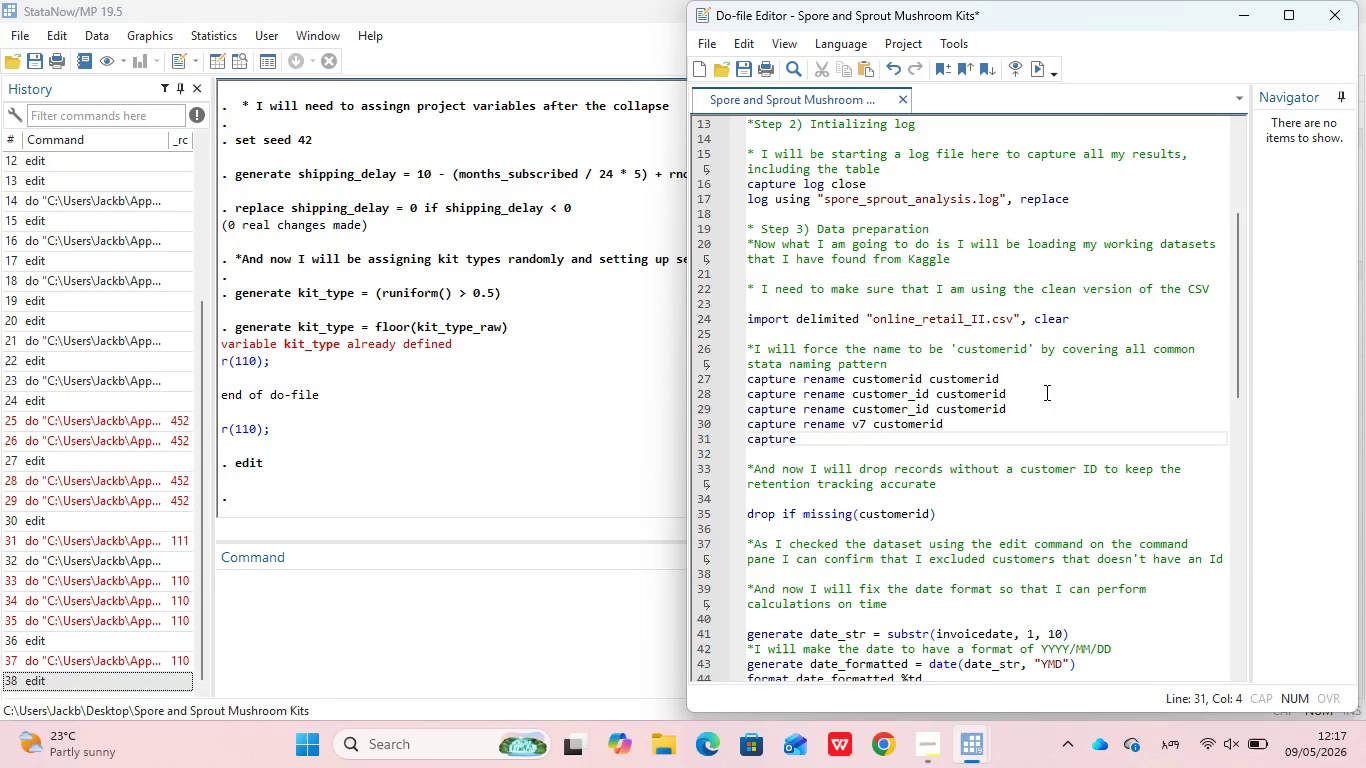 
key(Enter)
 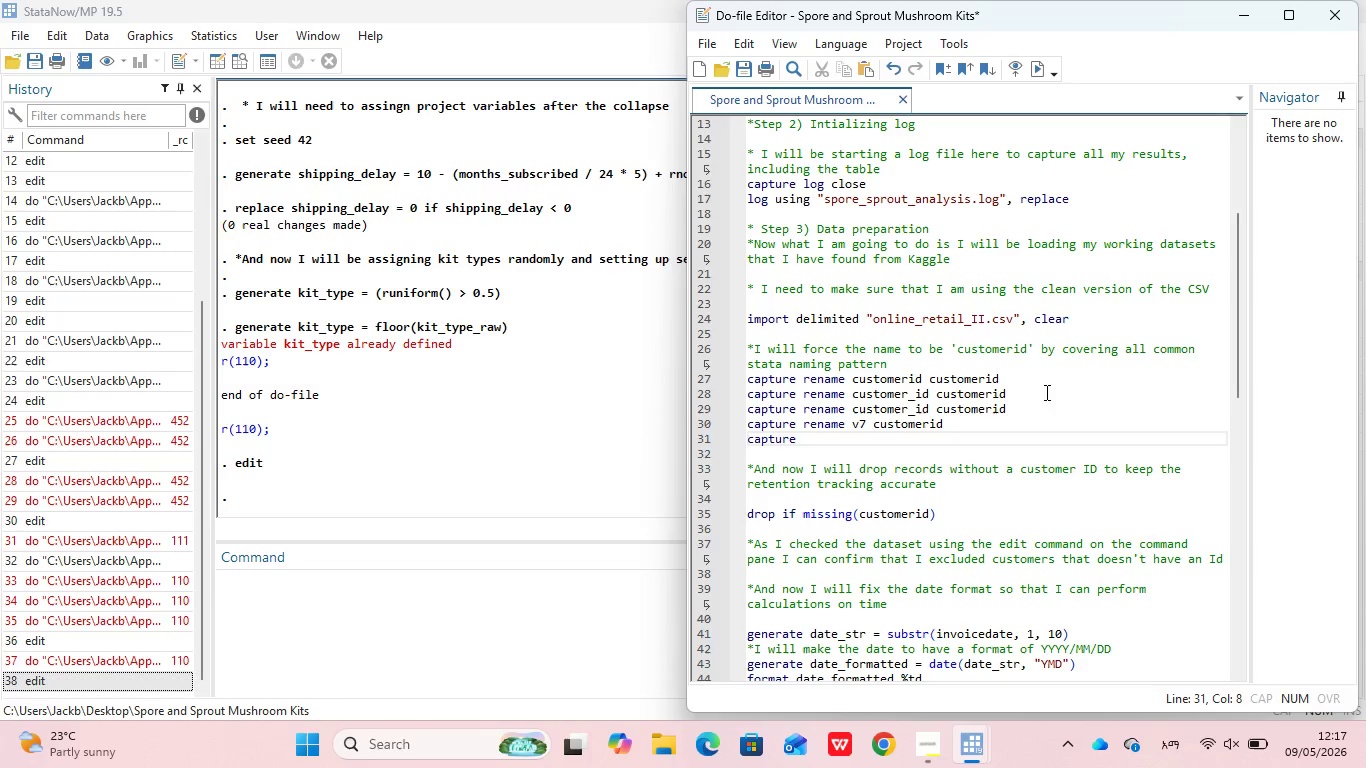 
type( rename cus)
 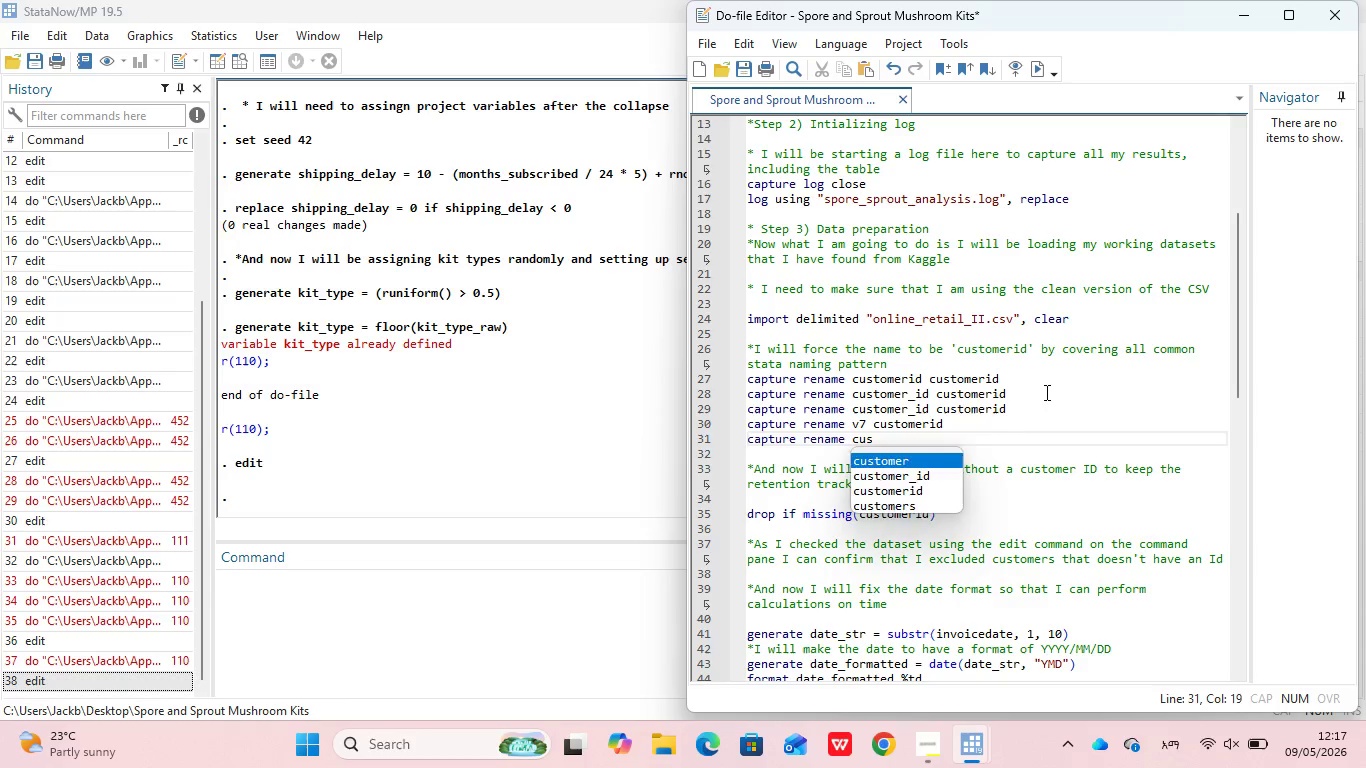 
key(Enter)
 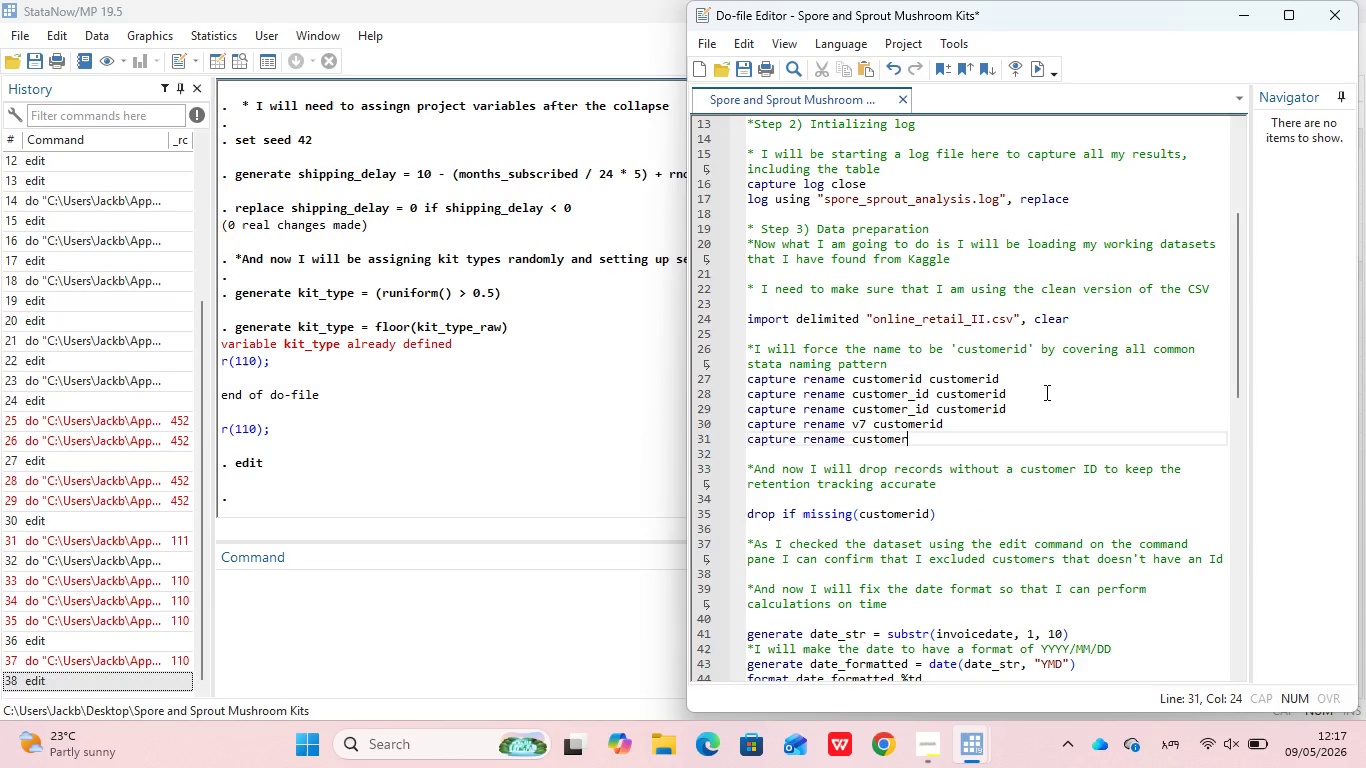 
type(* cus)
 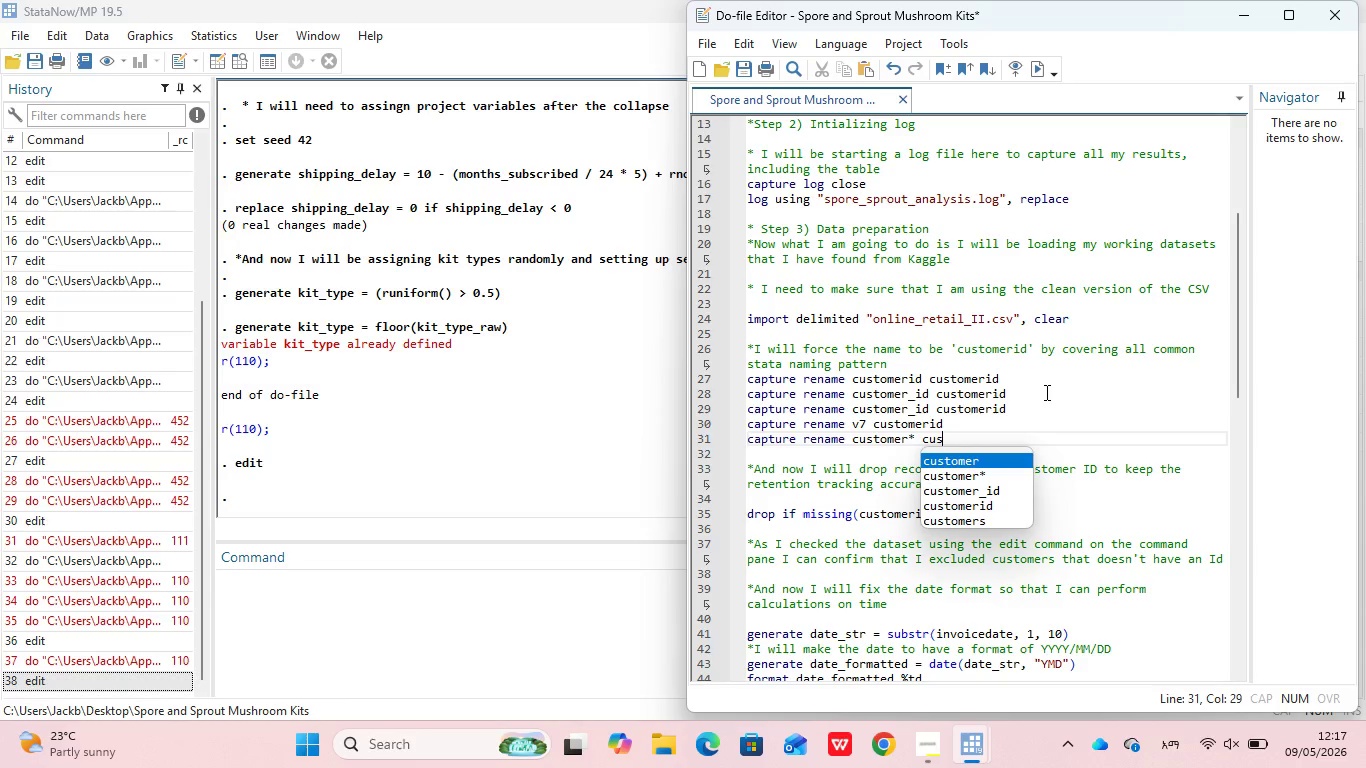 
key(ArrowDown)
 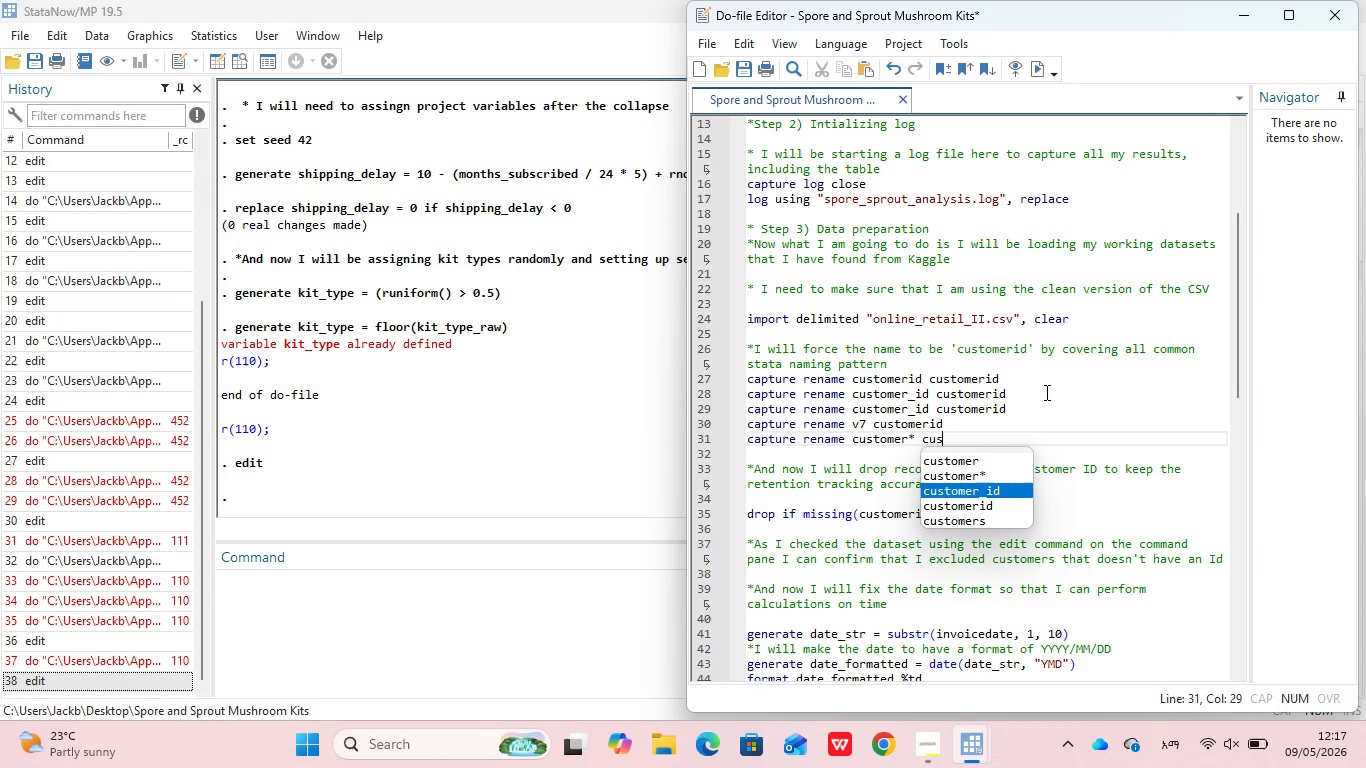 
key(ArrowDown)
 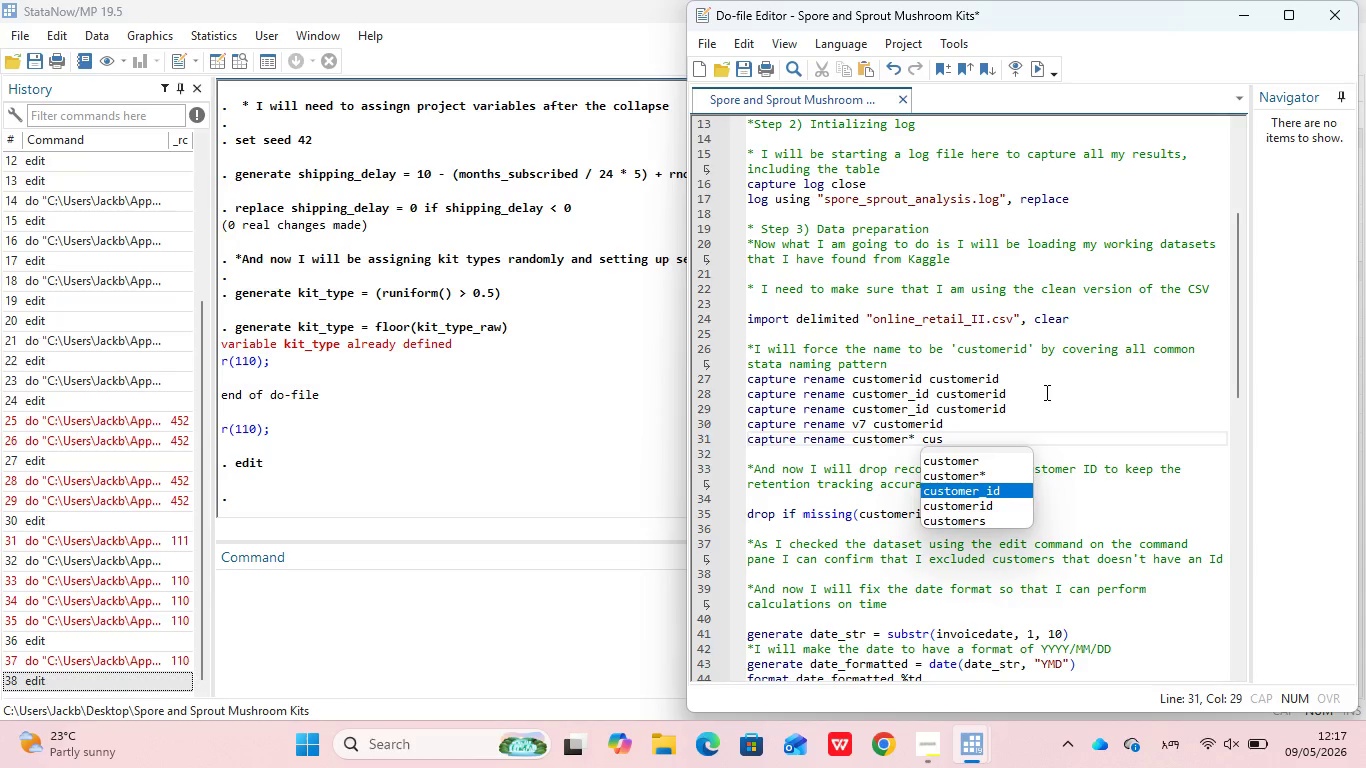 
key(ArrowDown)
 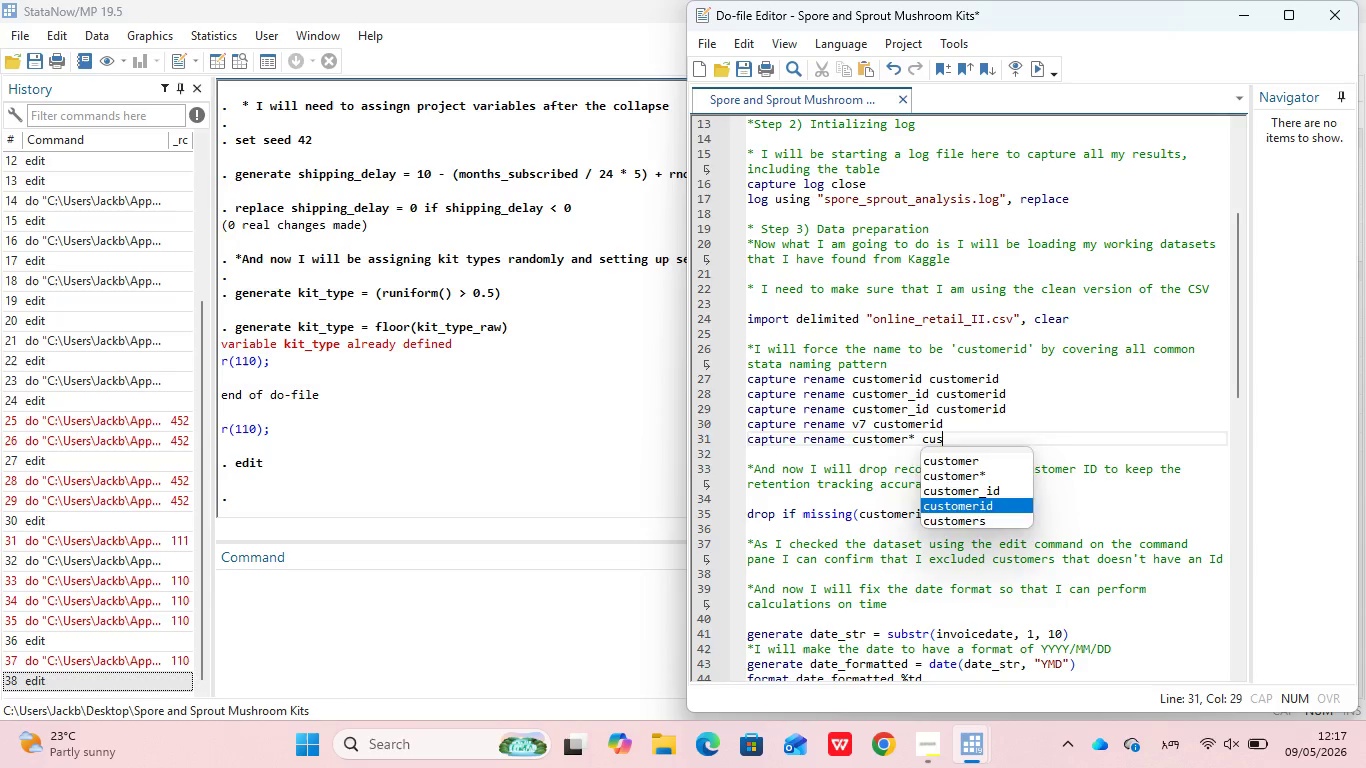 
key(Enter)
 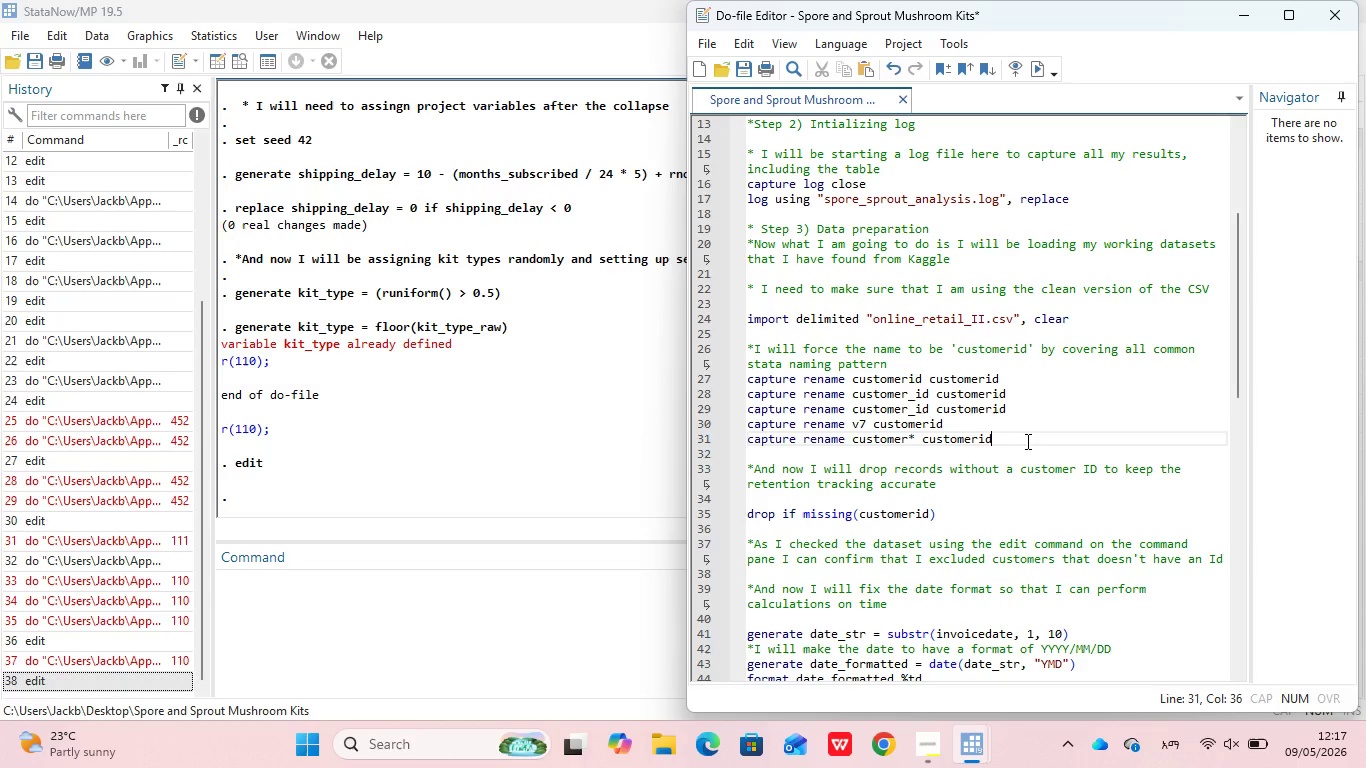 
wait(5.88)
 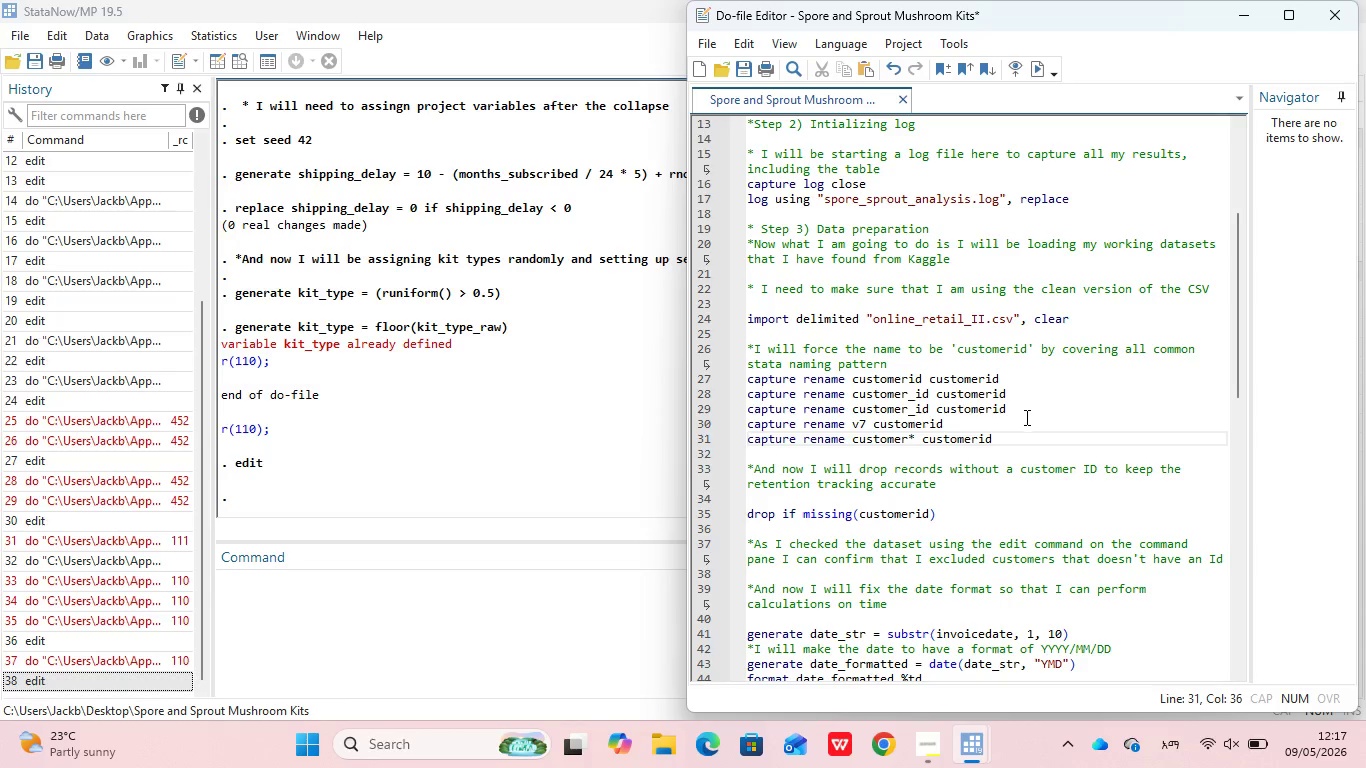 
key(Enter)
 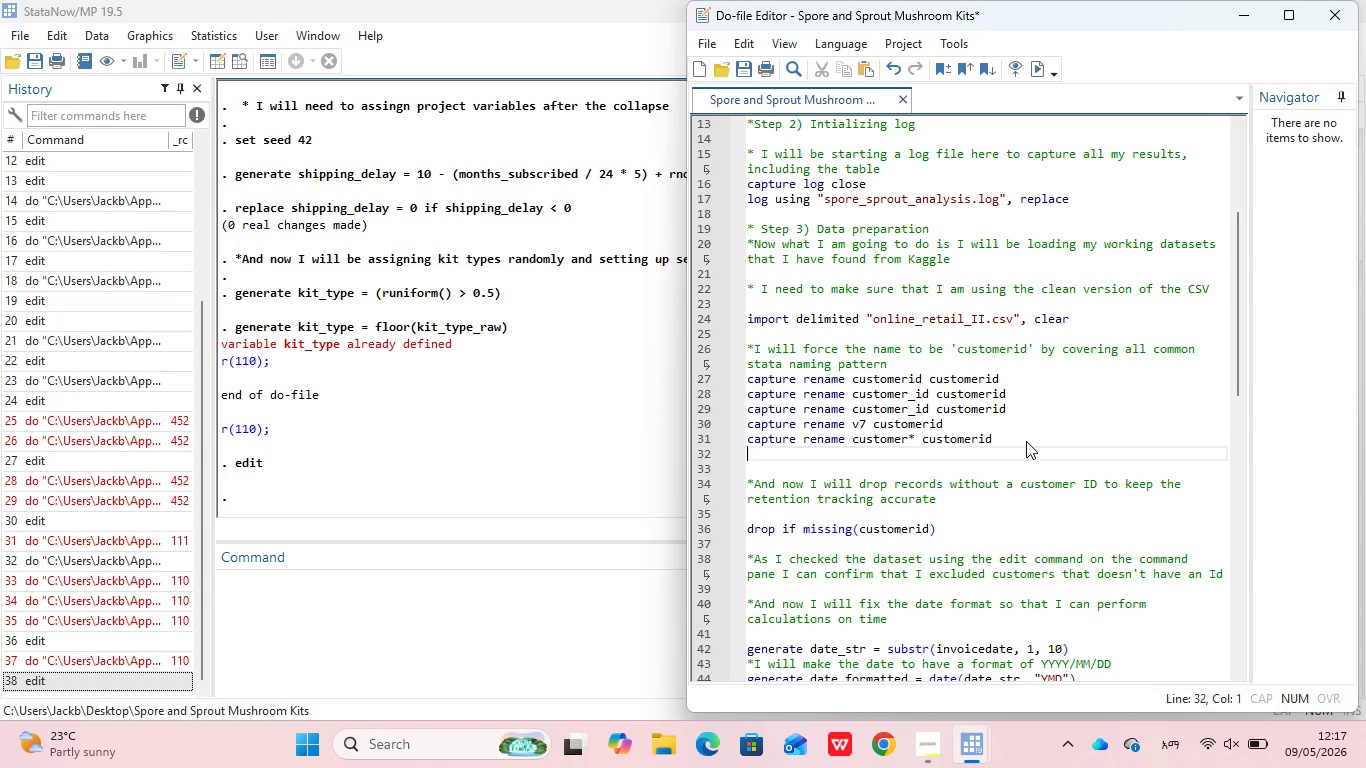 
key(Enter)
 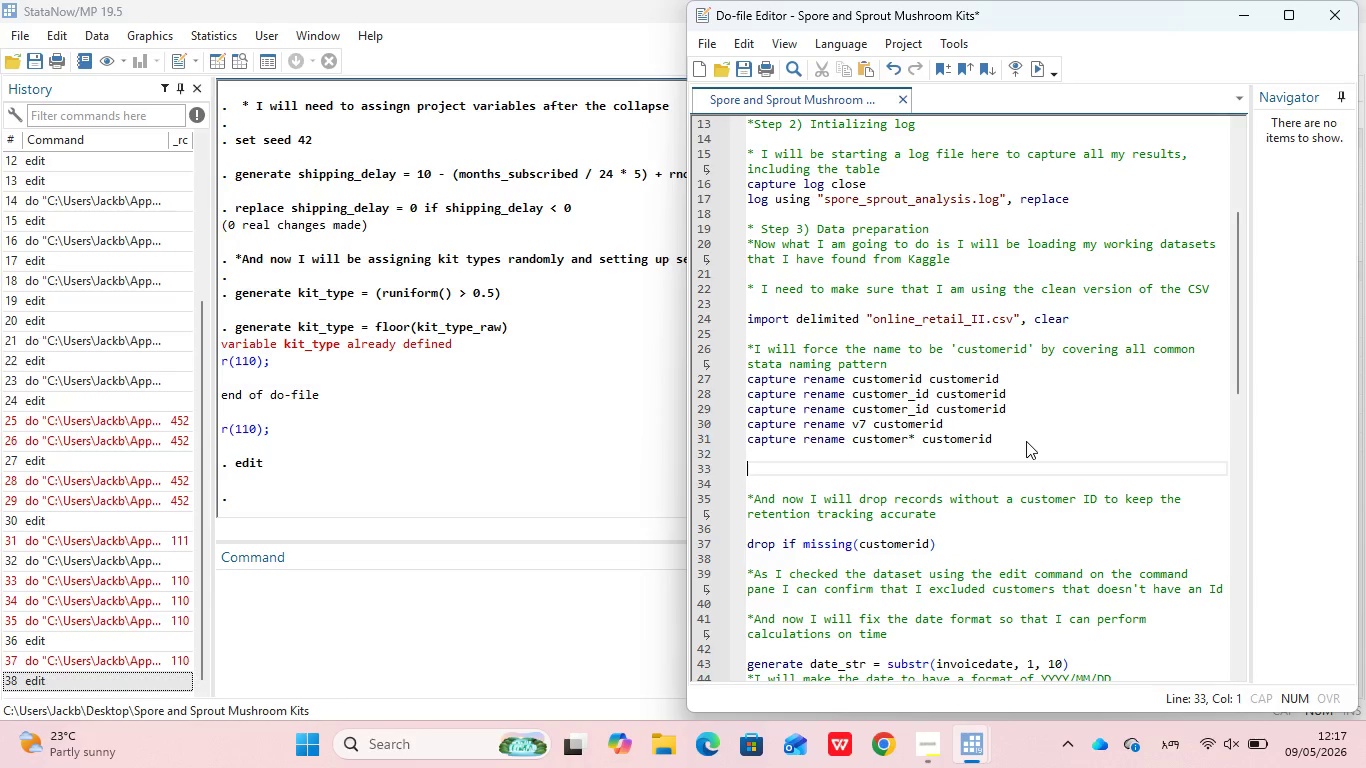 
type(* If sa)
key(Backspace)
type(tata still sees a spc)
key(Backspace)
type(ace this specific command will also handle it)
 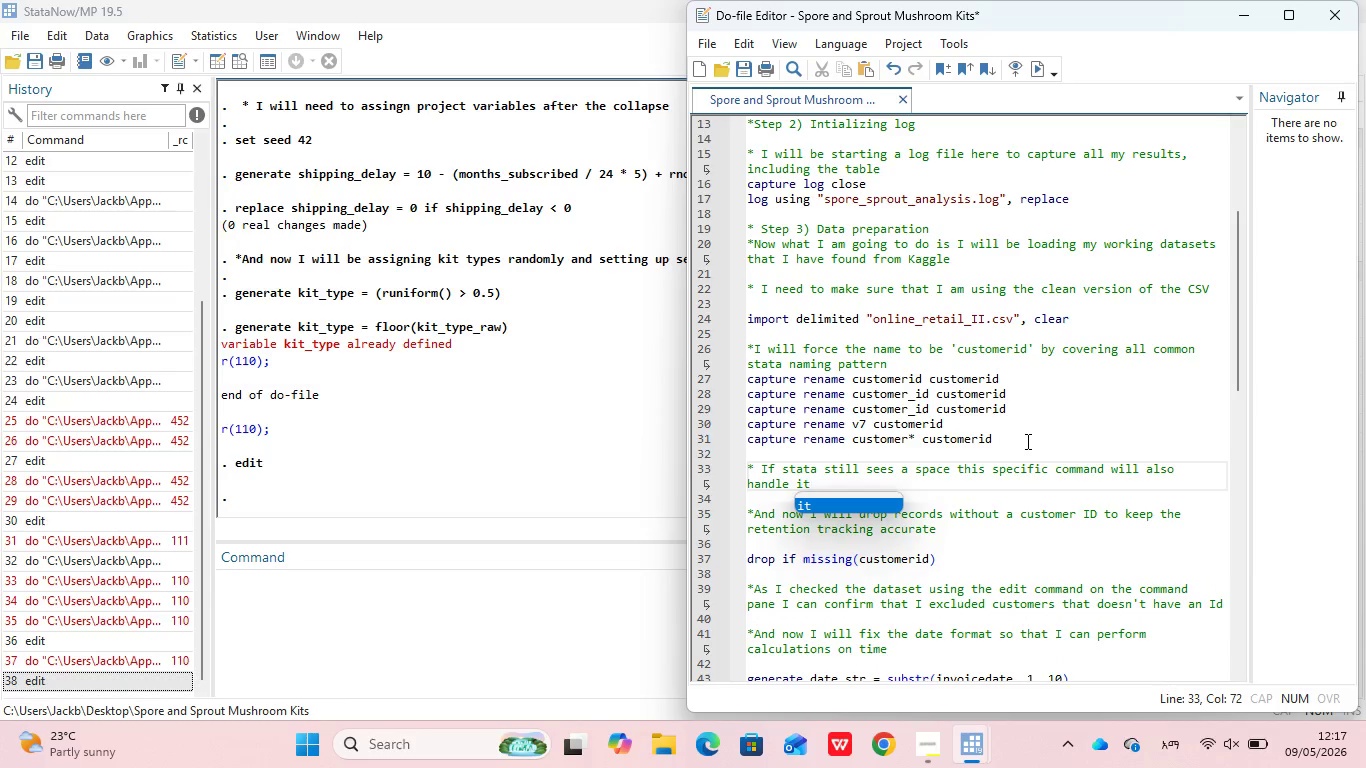 
key(Enter)
 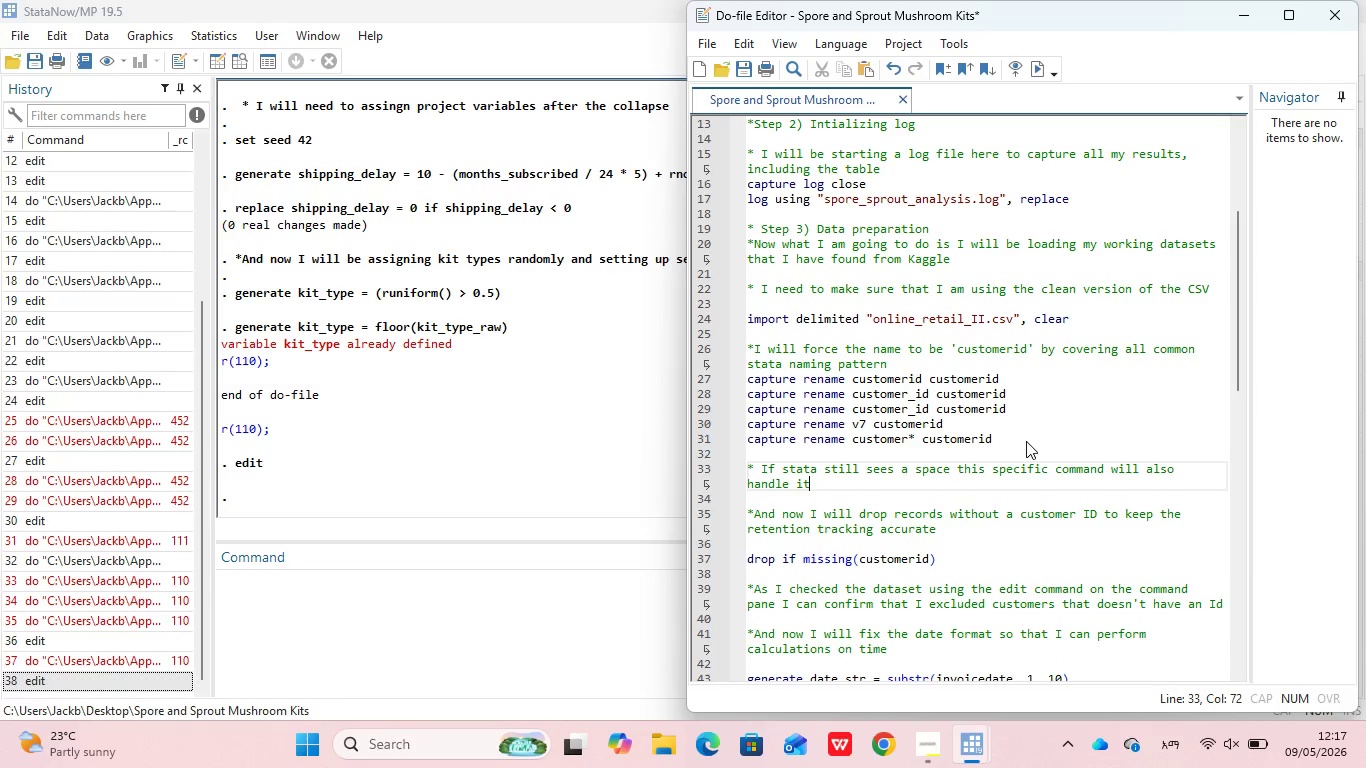 
key(Enter)
 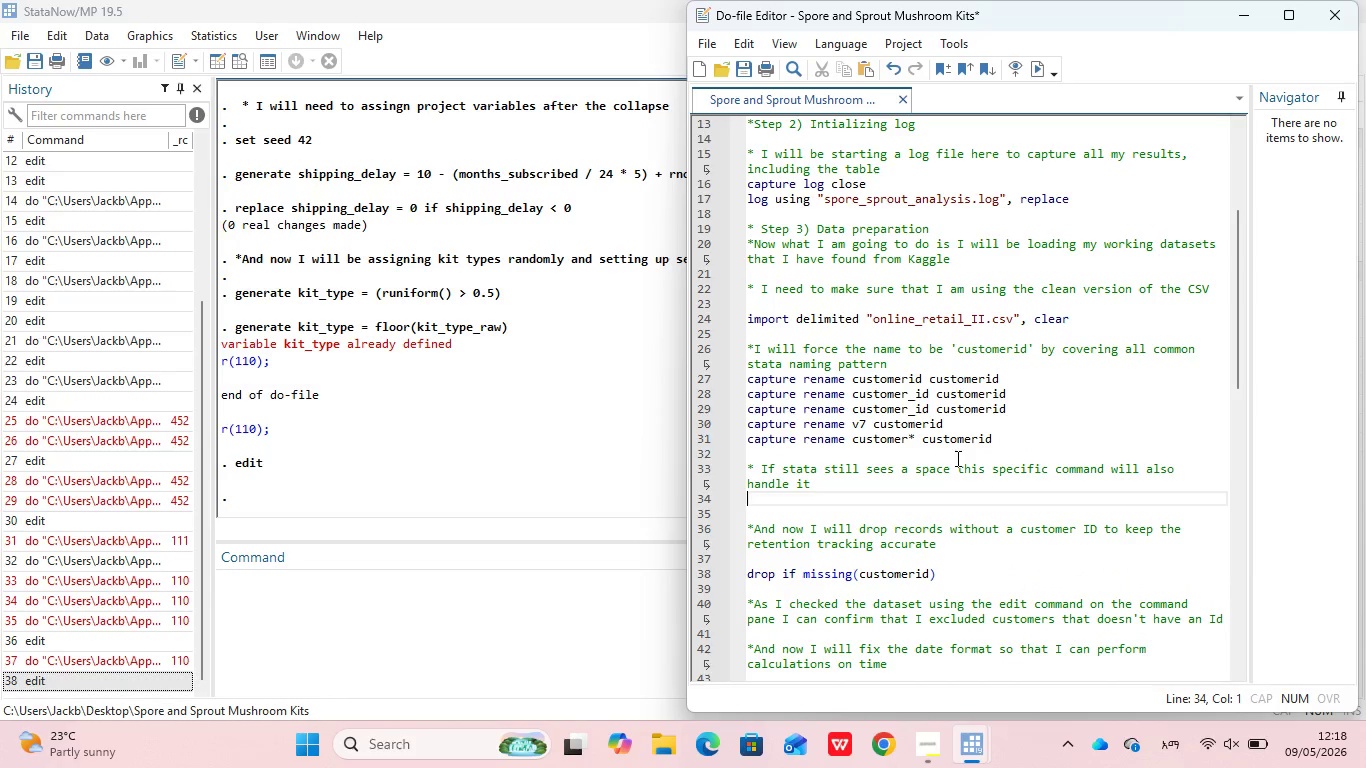 
type(cap)
 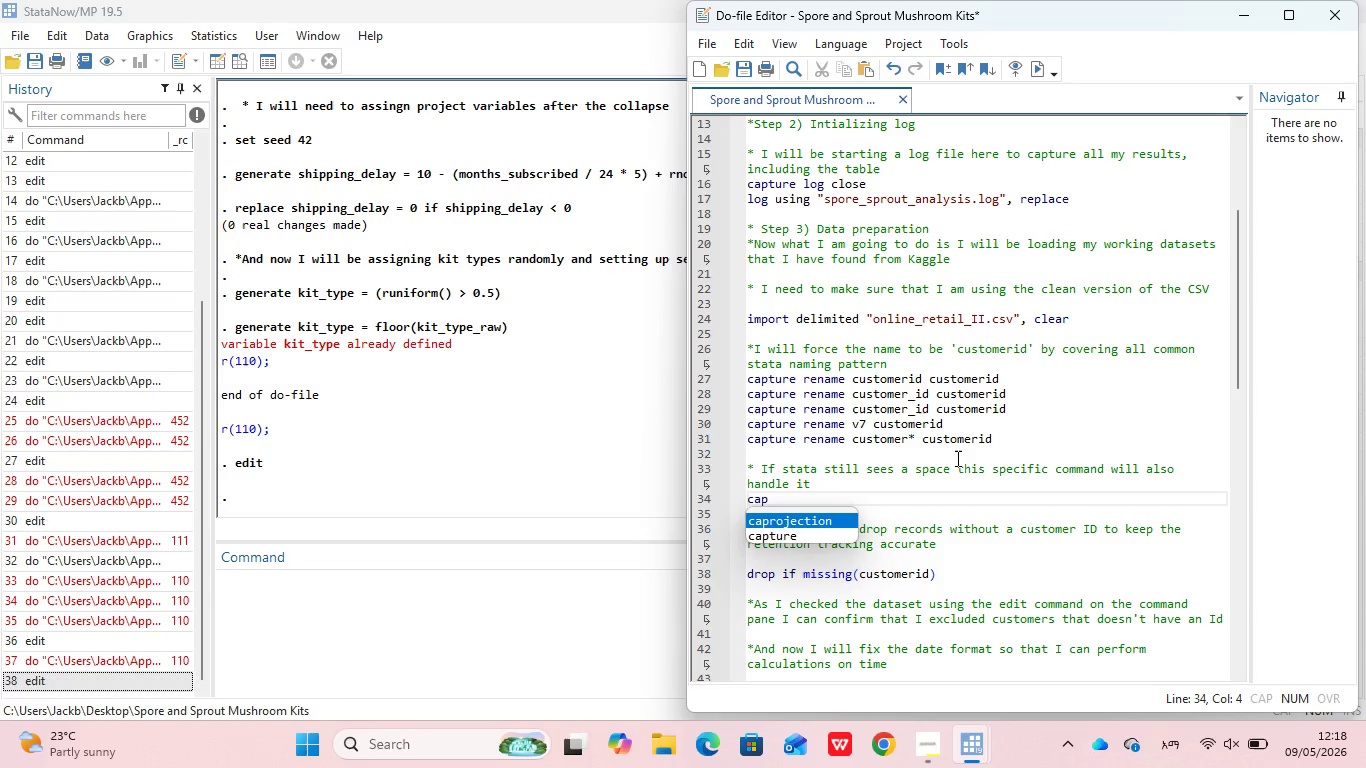 
key(ArrowDown)
 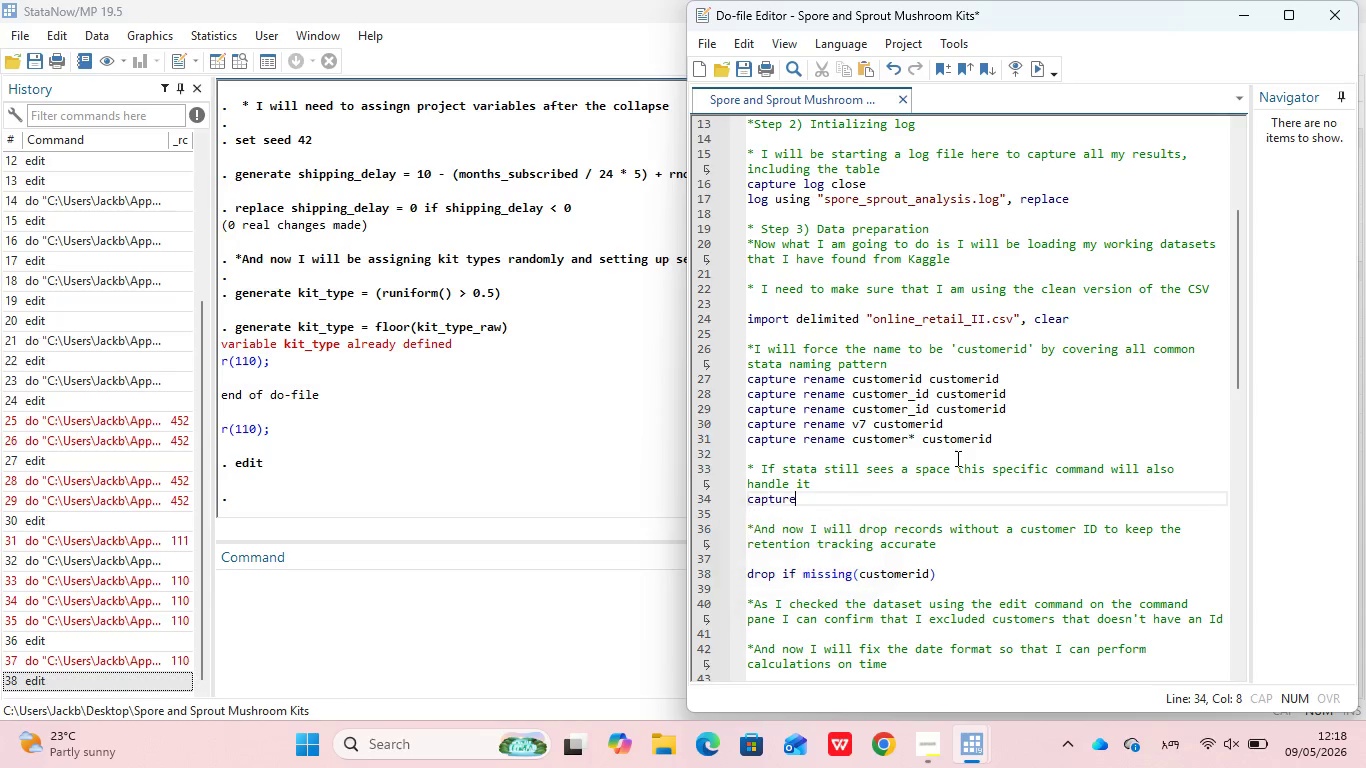 
key(Enter)
 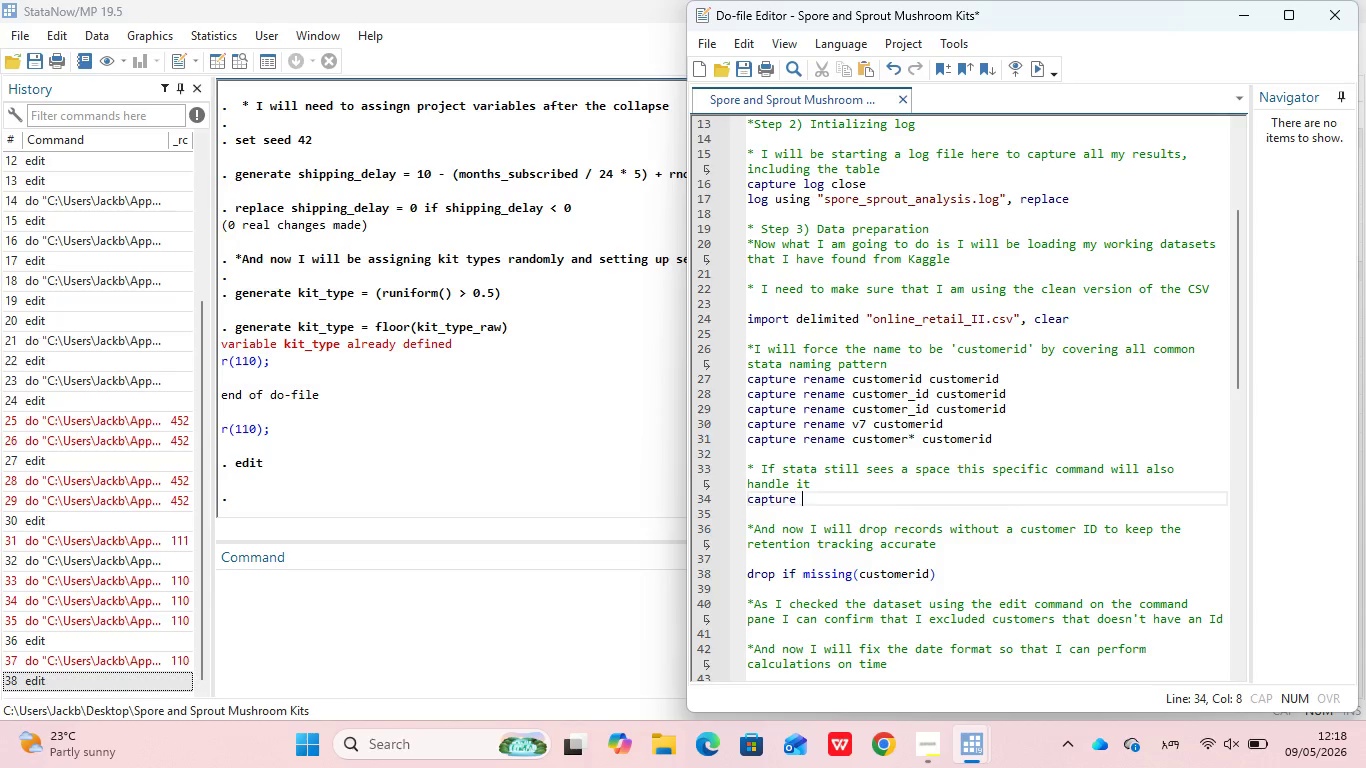 
type( rename "Customer ID)
 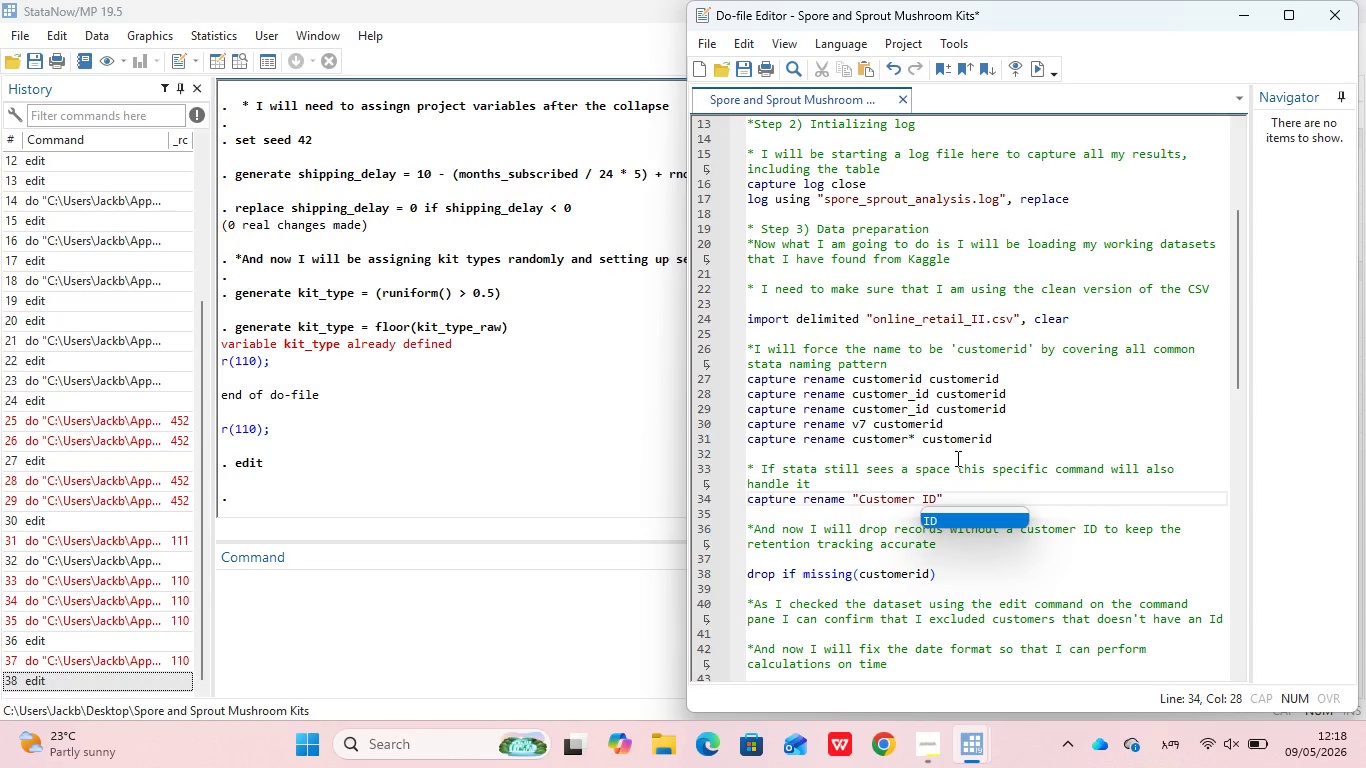 
key(ArrowRight)
 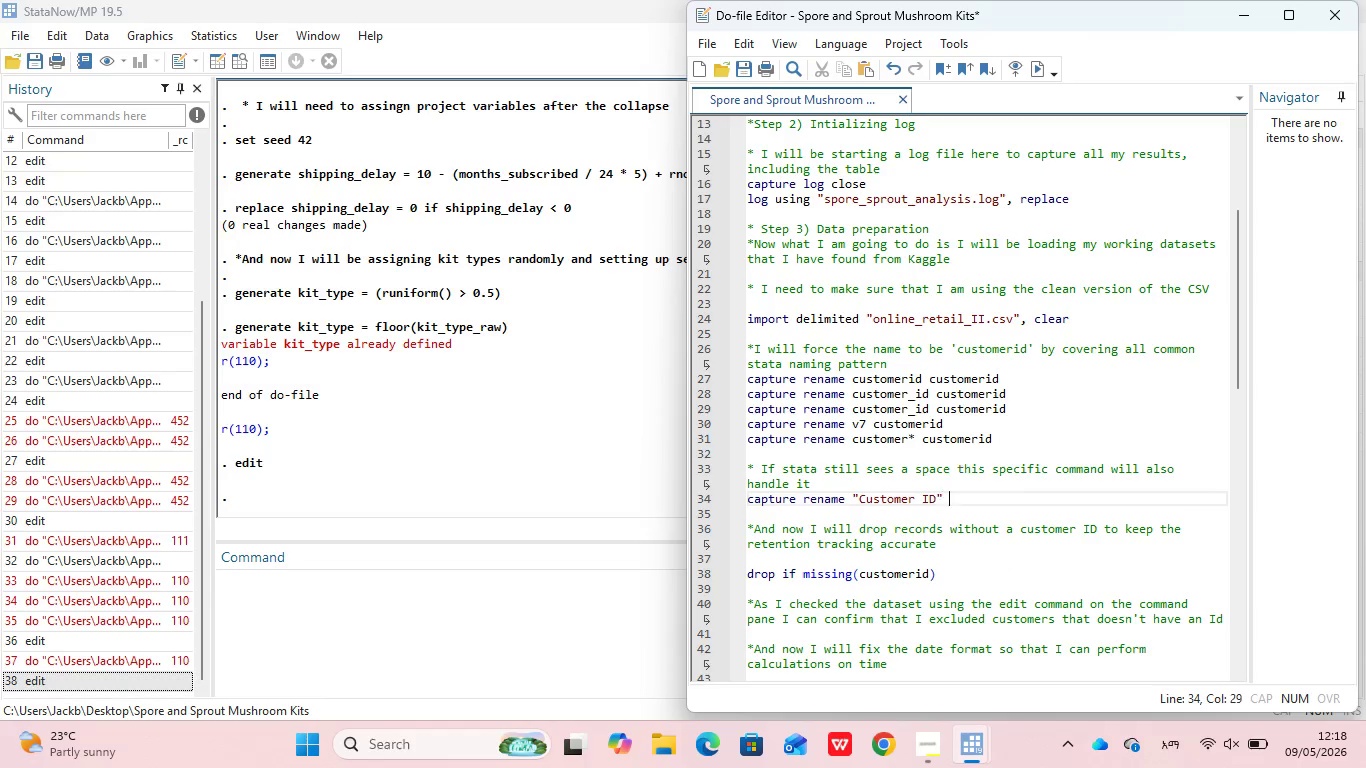 
type( cus)
 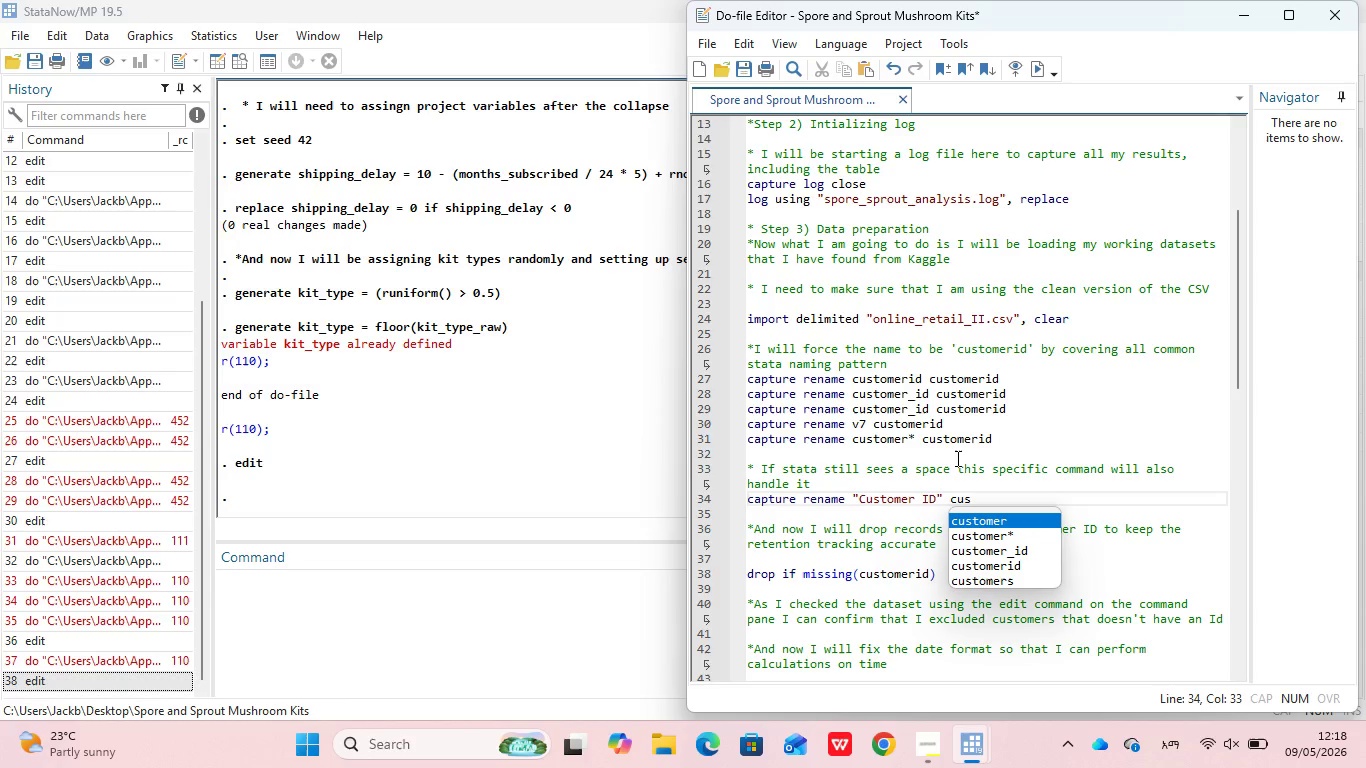 
key(ArrowDown)
 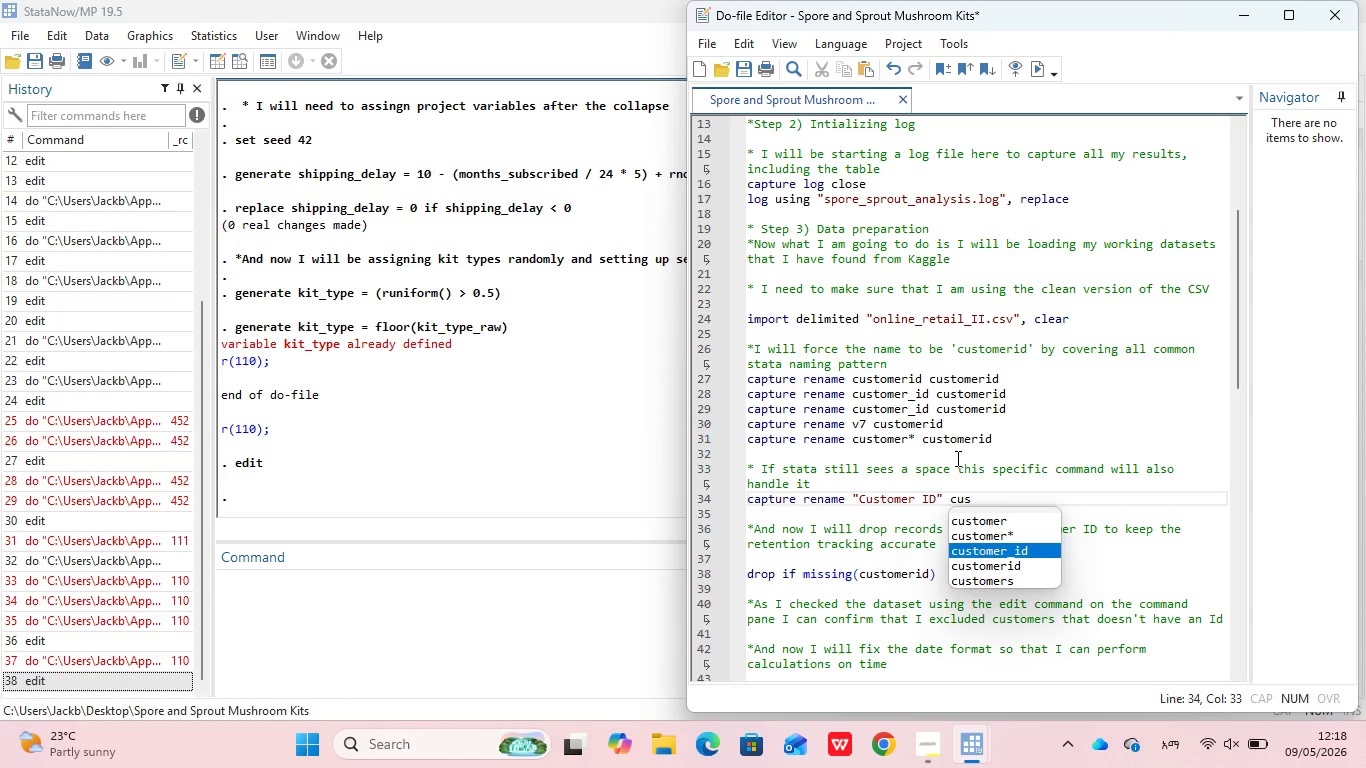 
key(ArrowDown)
 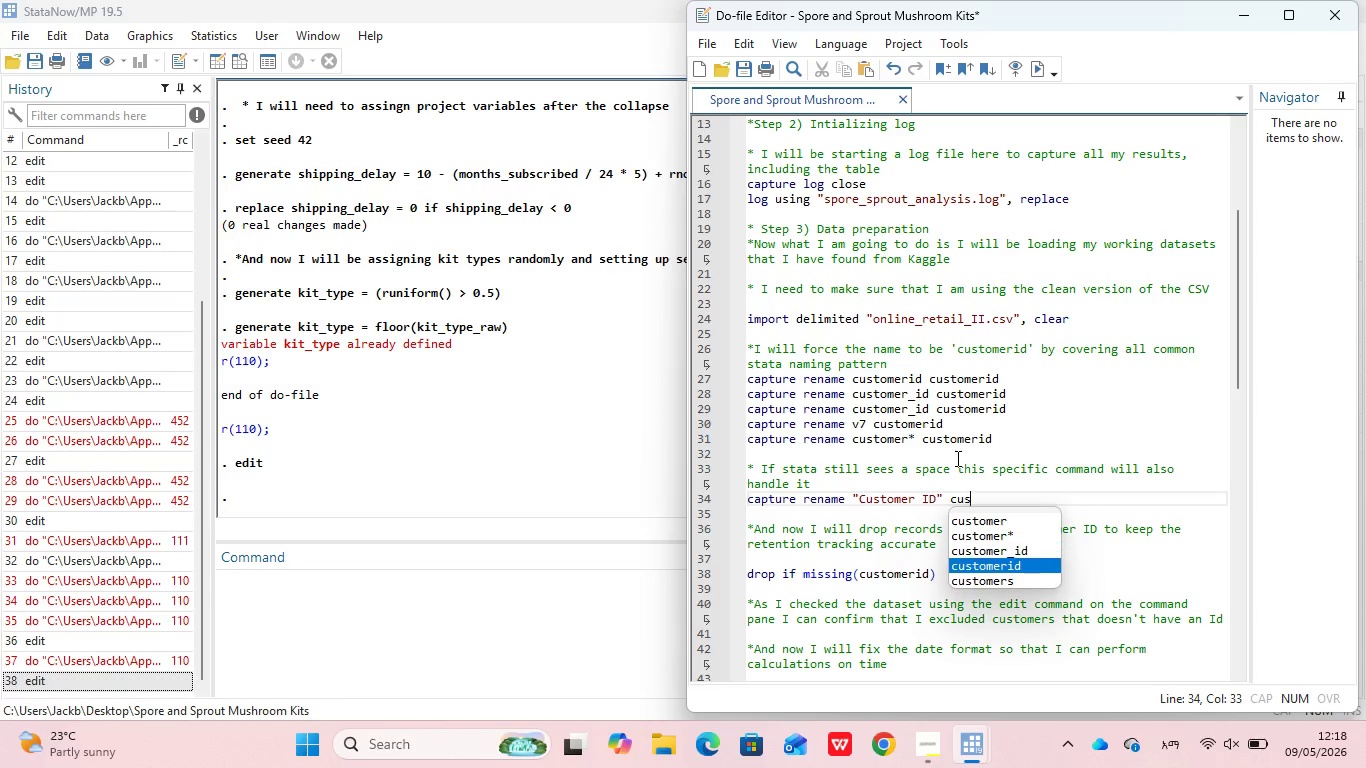 
key(ArrowDown)
 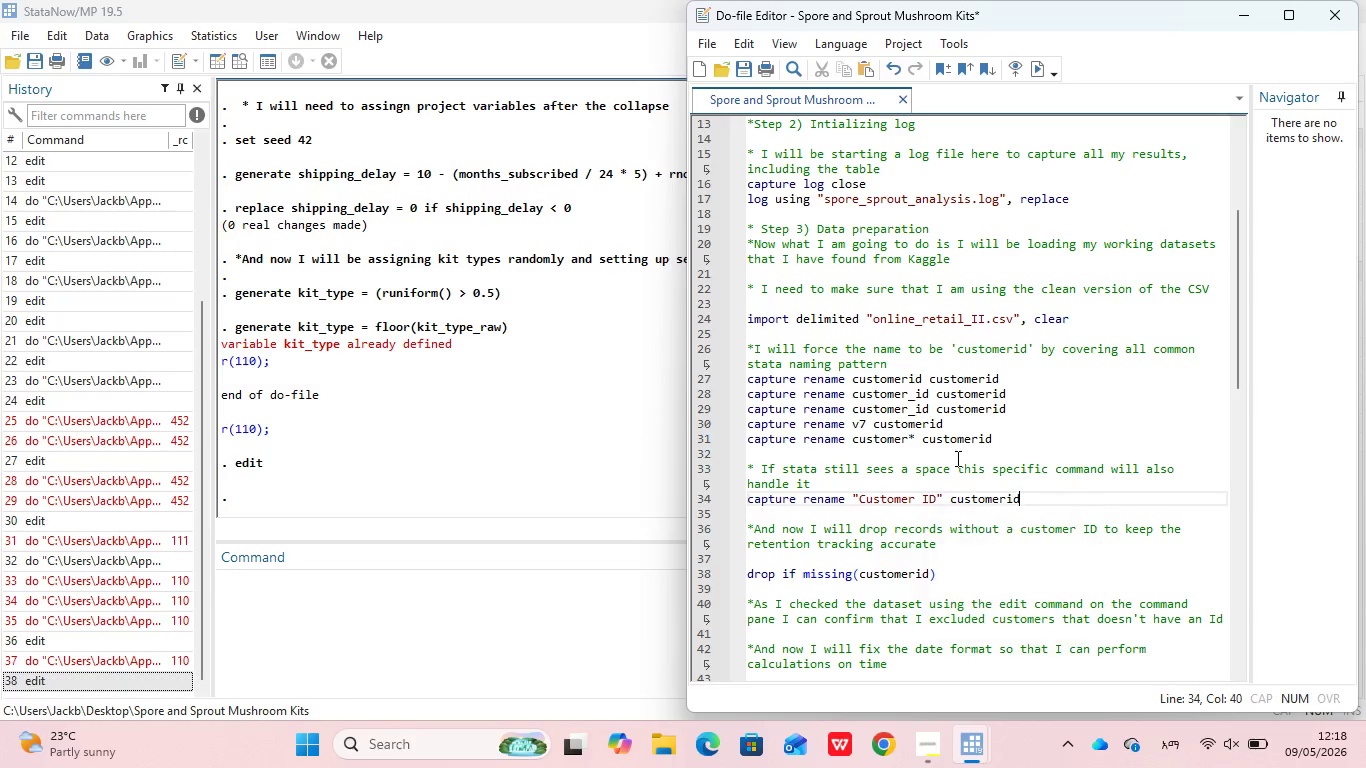 
key(Enter)
 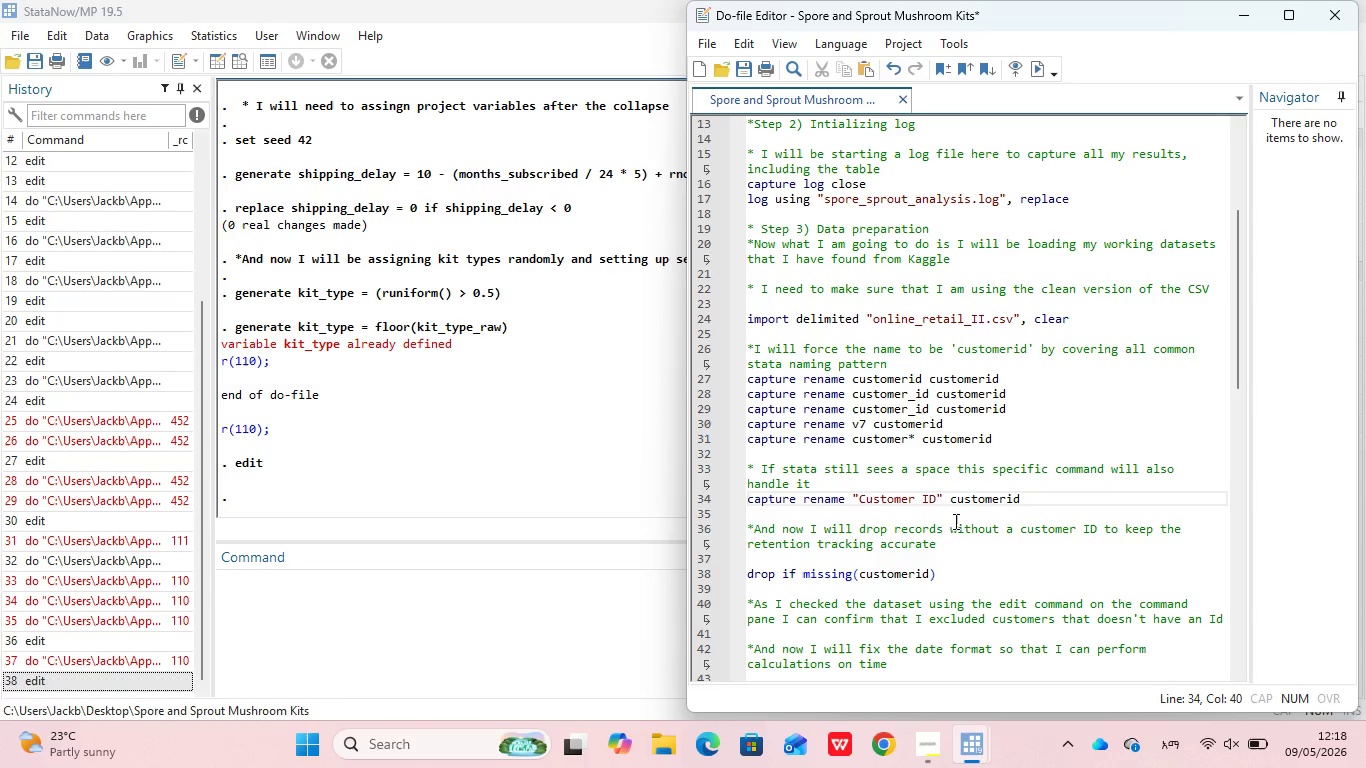 
left_click([906, 546])
 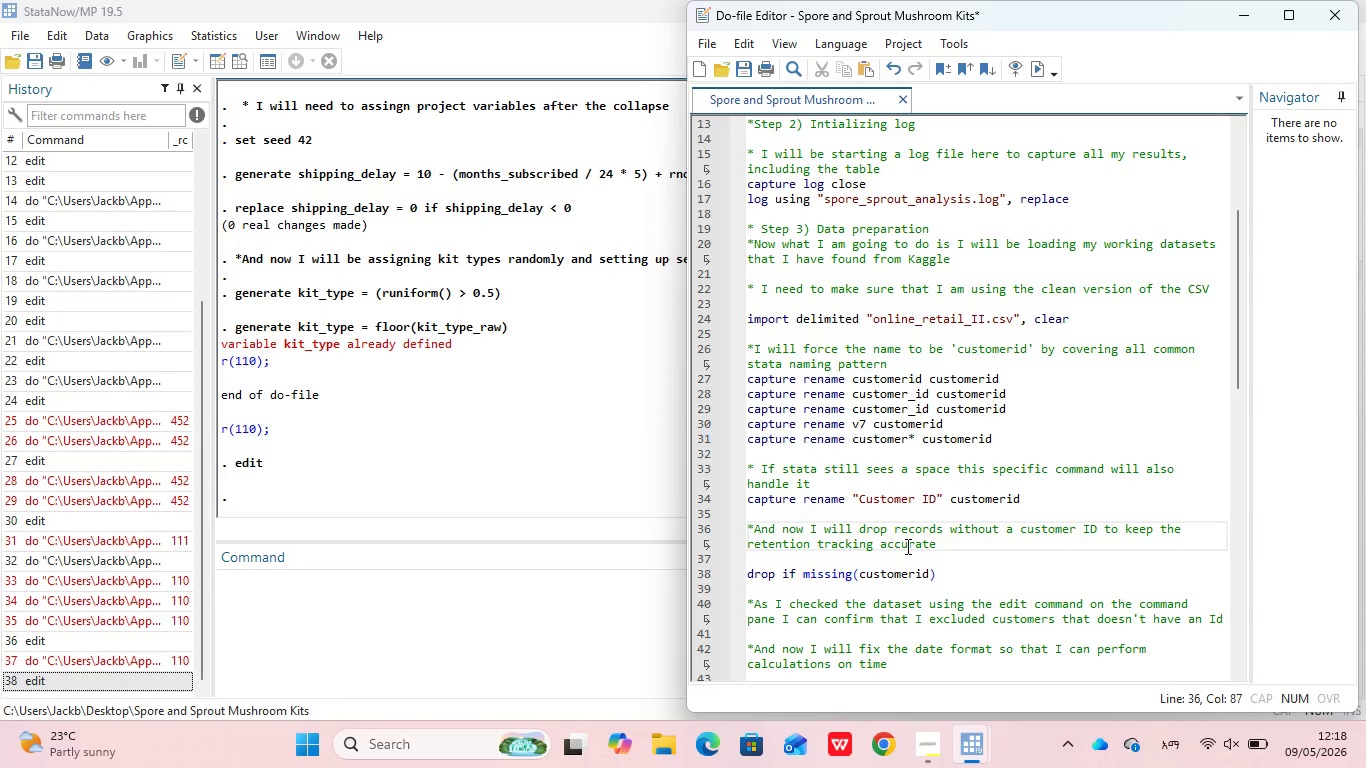 
left_click([906, 546])
 